 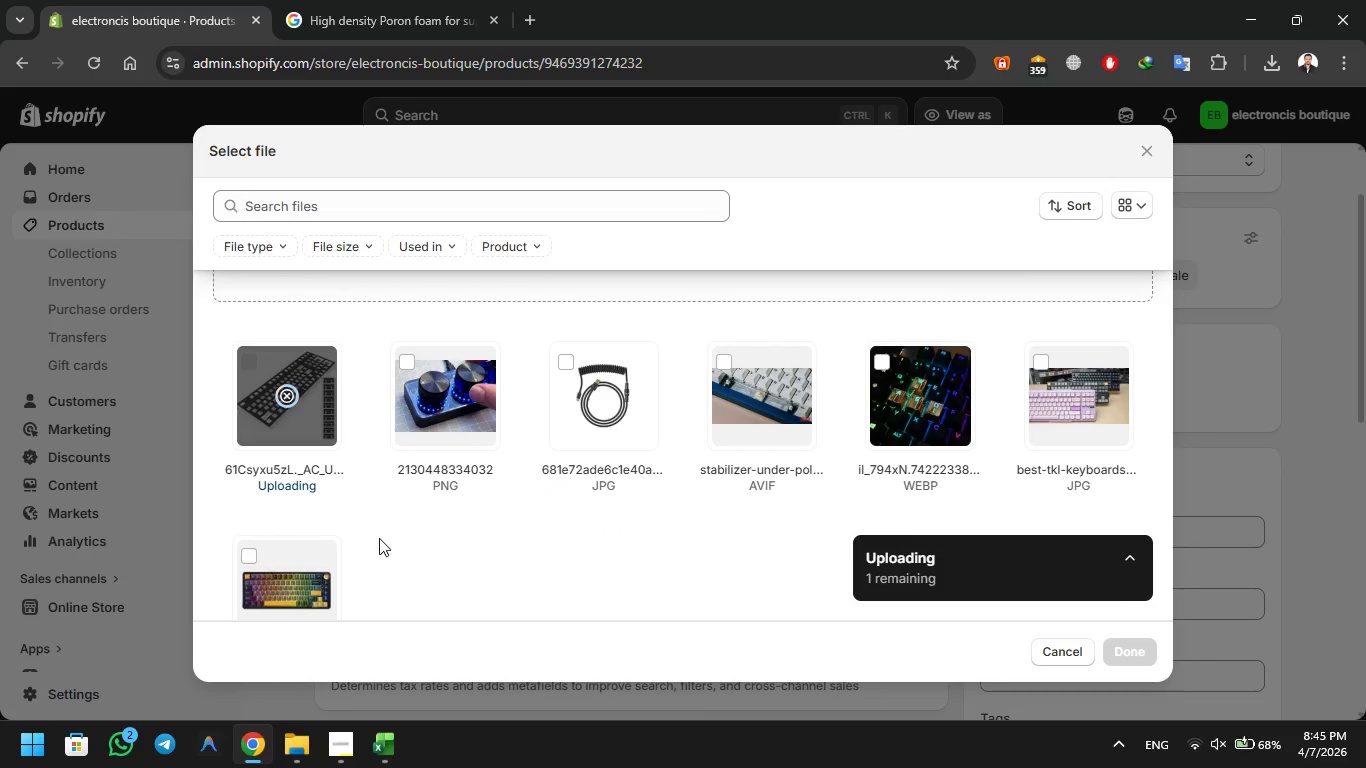 
left_click([645, 624])
 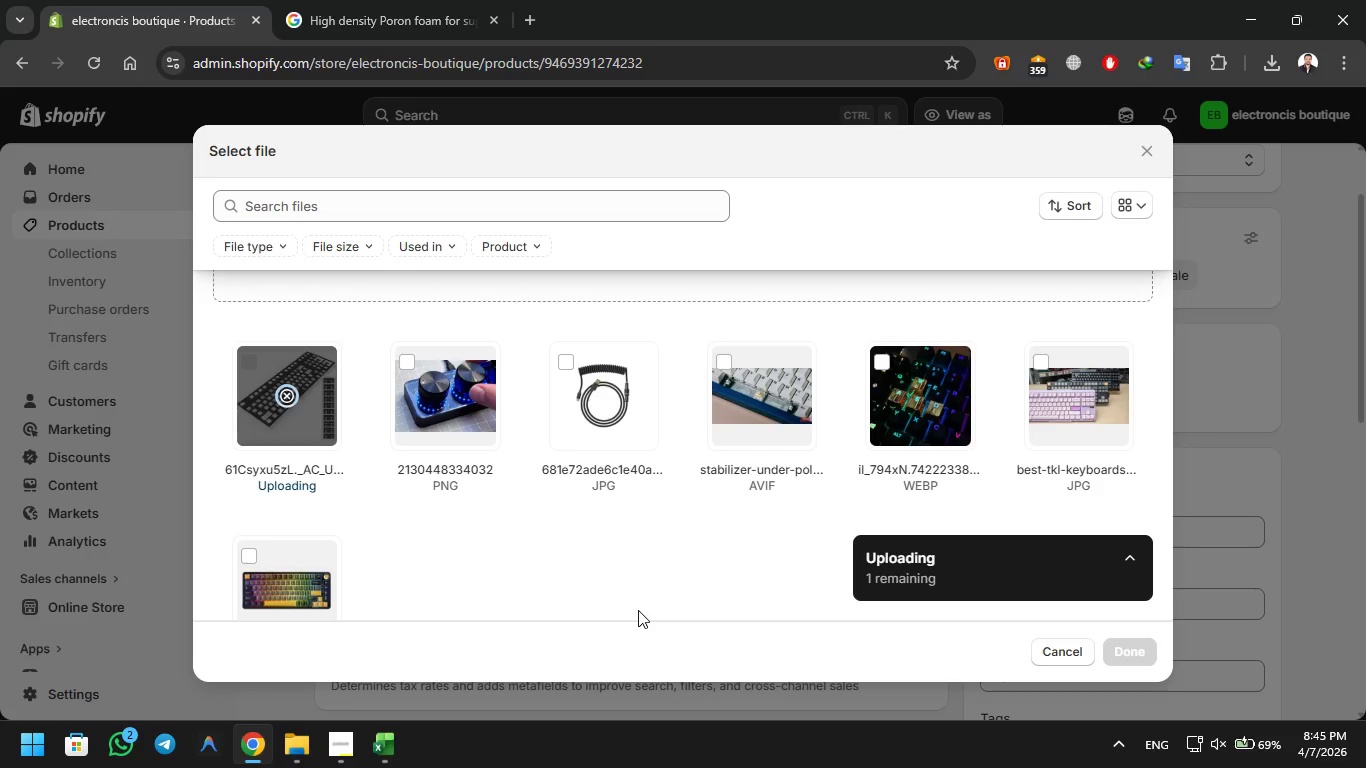 
left_click([561, 573])
 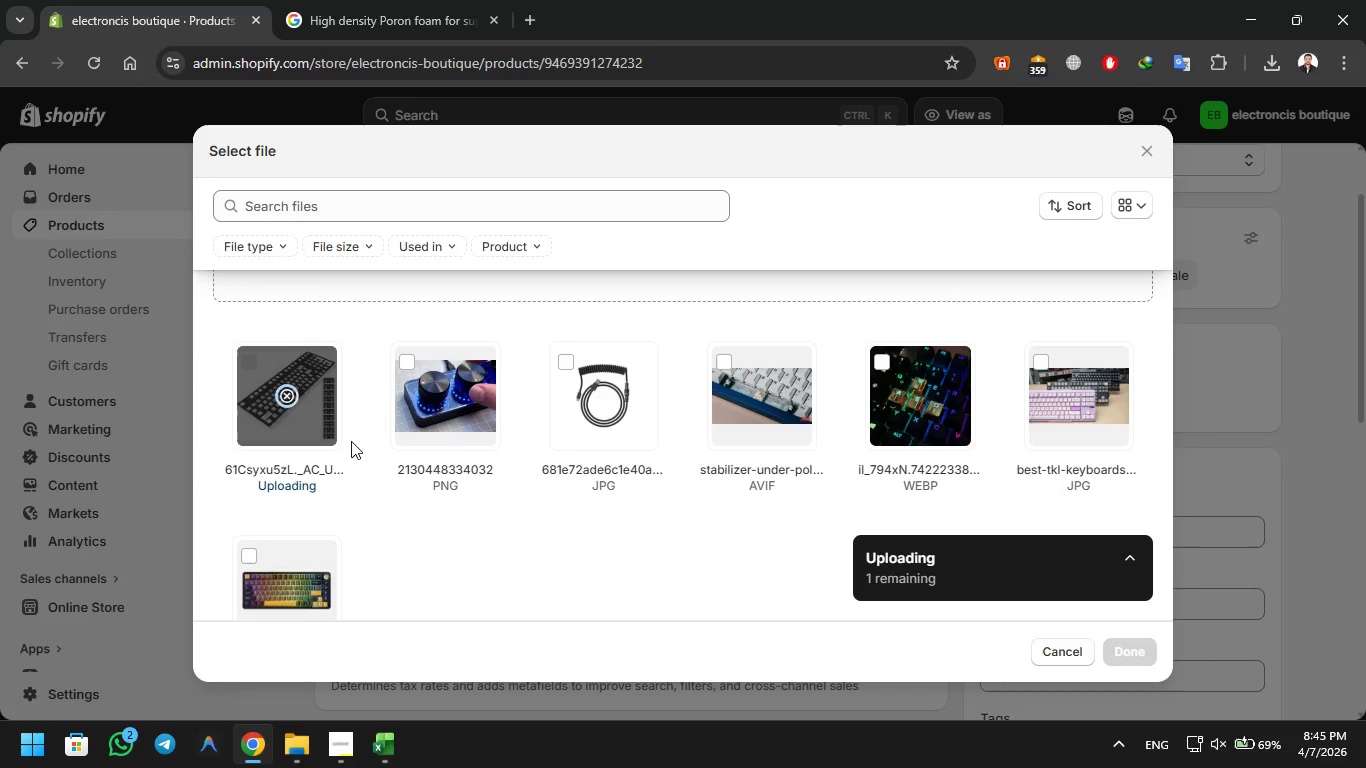 
scroll: coordinate [350, 433], scroll_direction: down, amount: 7.0
 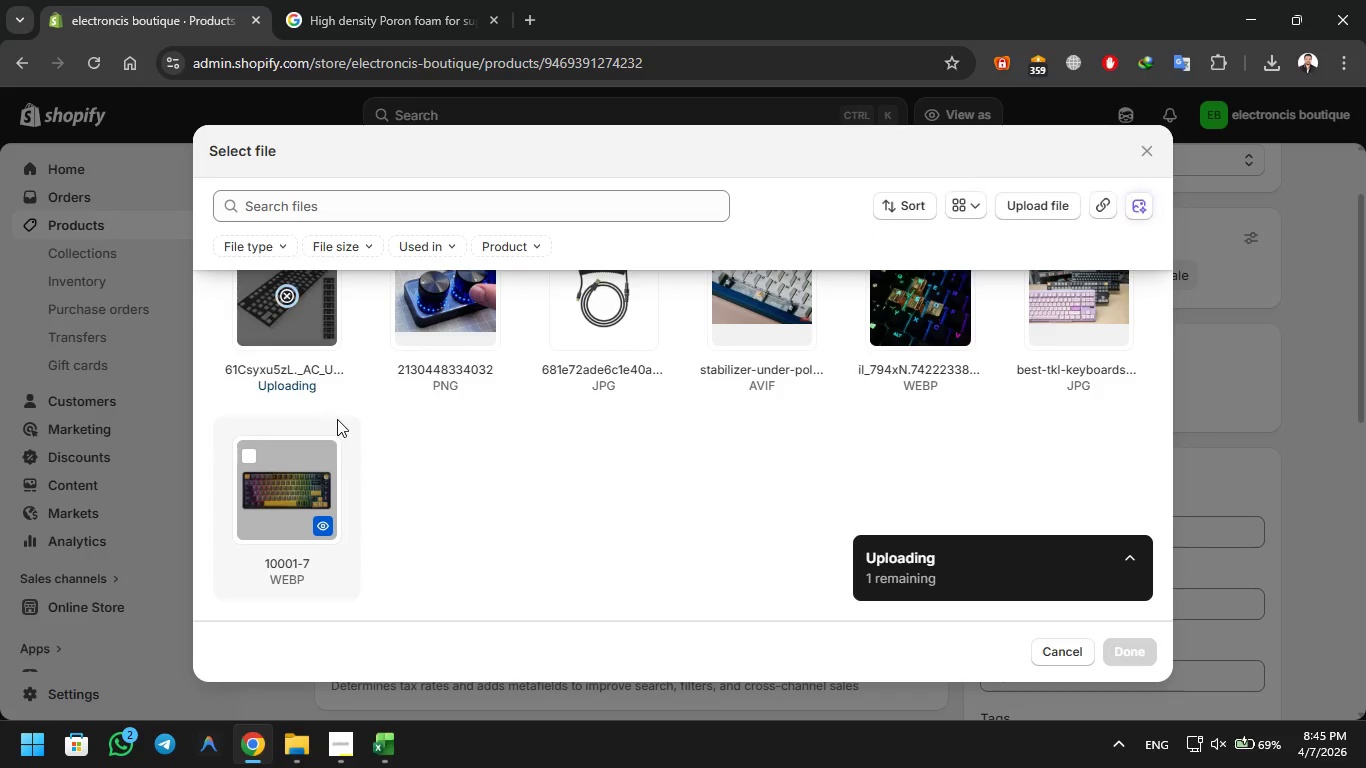 
scroll: coordinate [337, 419], scroll_direction: up, amount: 3.0
 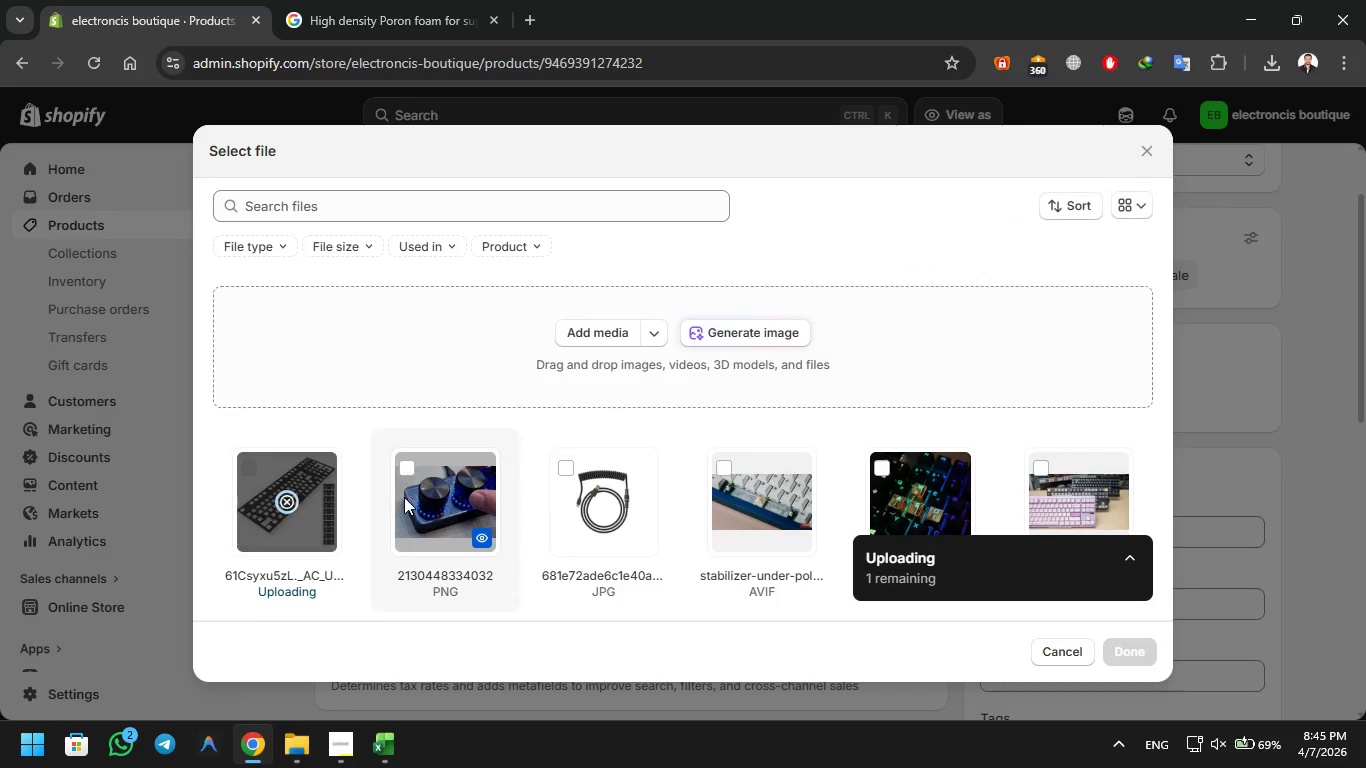 
scroll: coordinate [410, 500], scroll_direction: down, amount: 5.0
 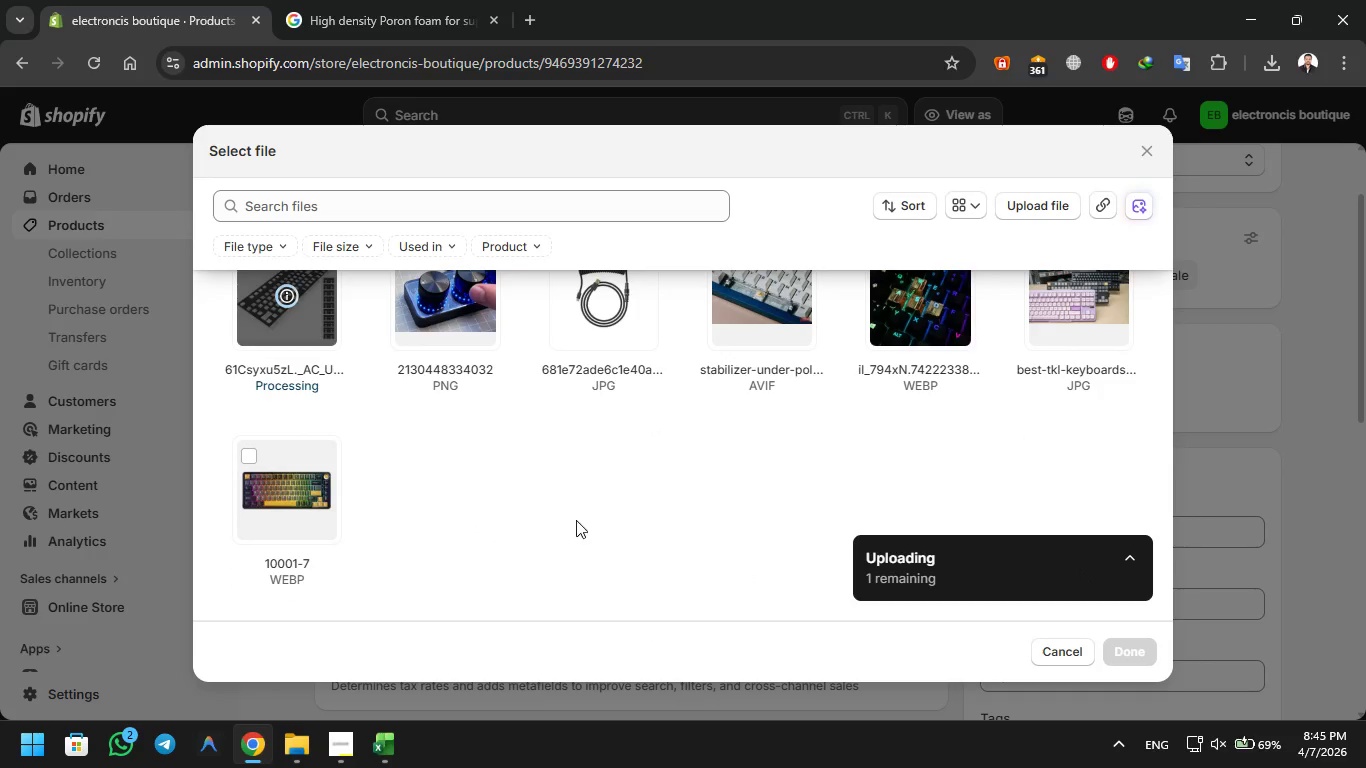 
scroll: coordinate [574, 521], scroll_direction: up, amount: 1.0
 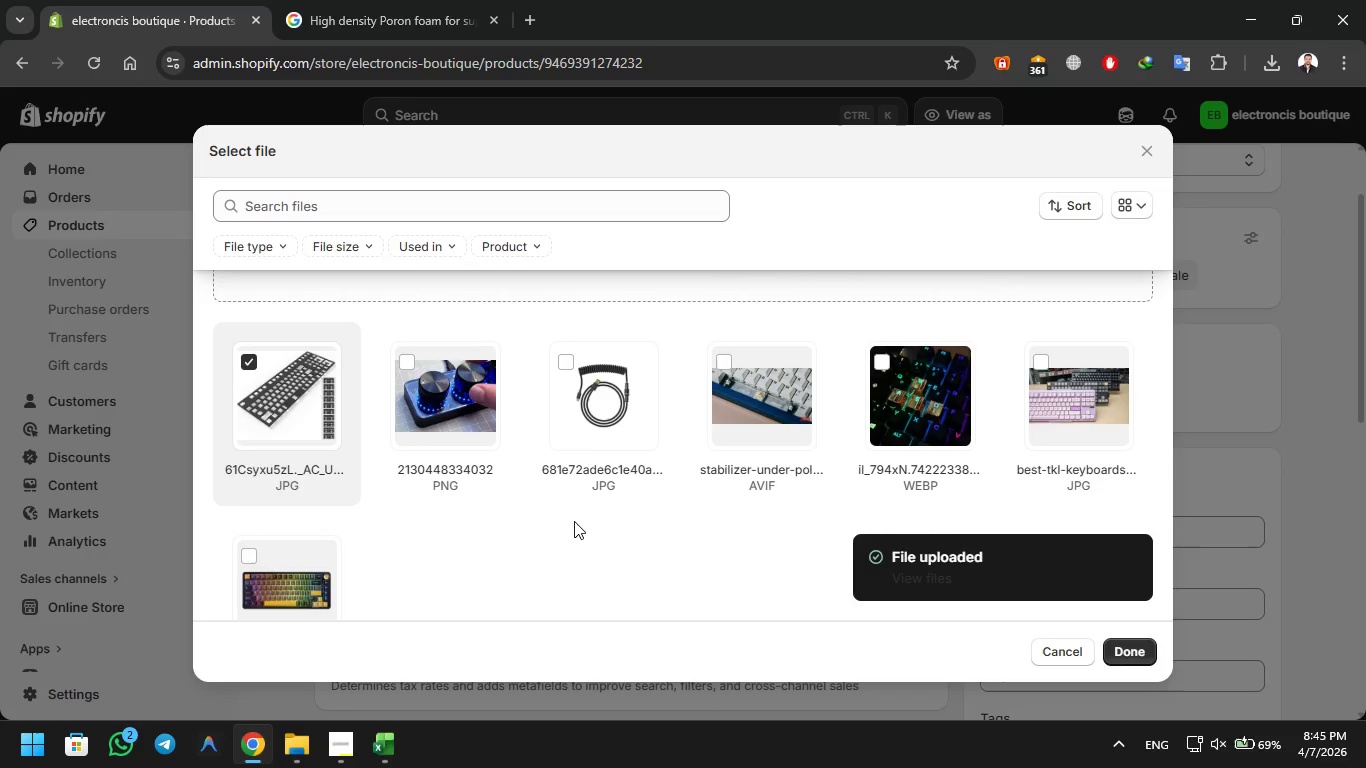 
scroll: coordinate [713, 610], scroll_direction: down, amount: 1.0
 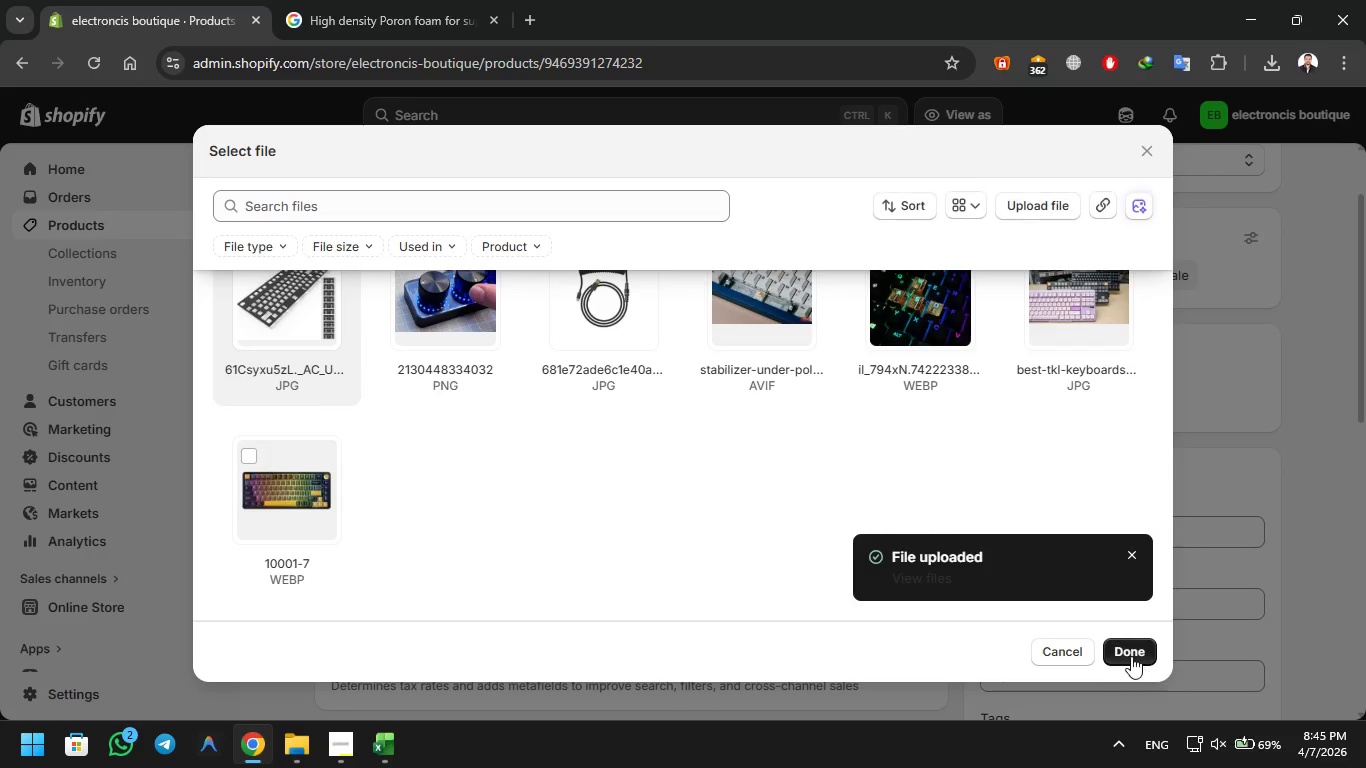 
left_click([1131, 656])
 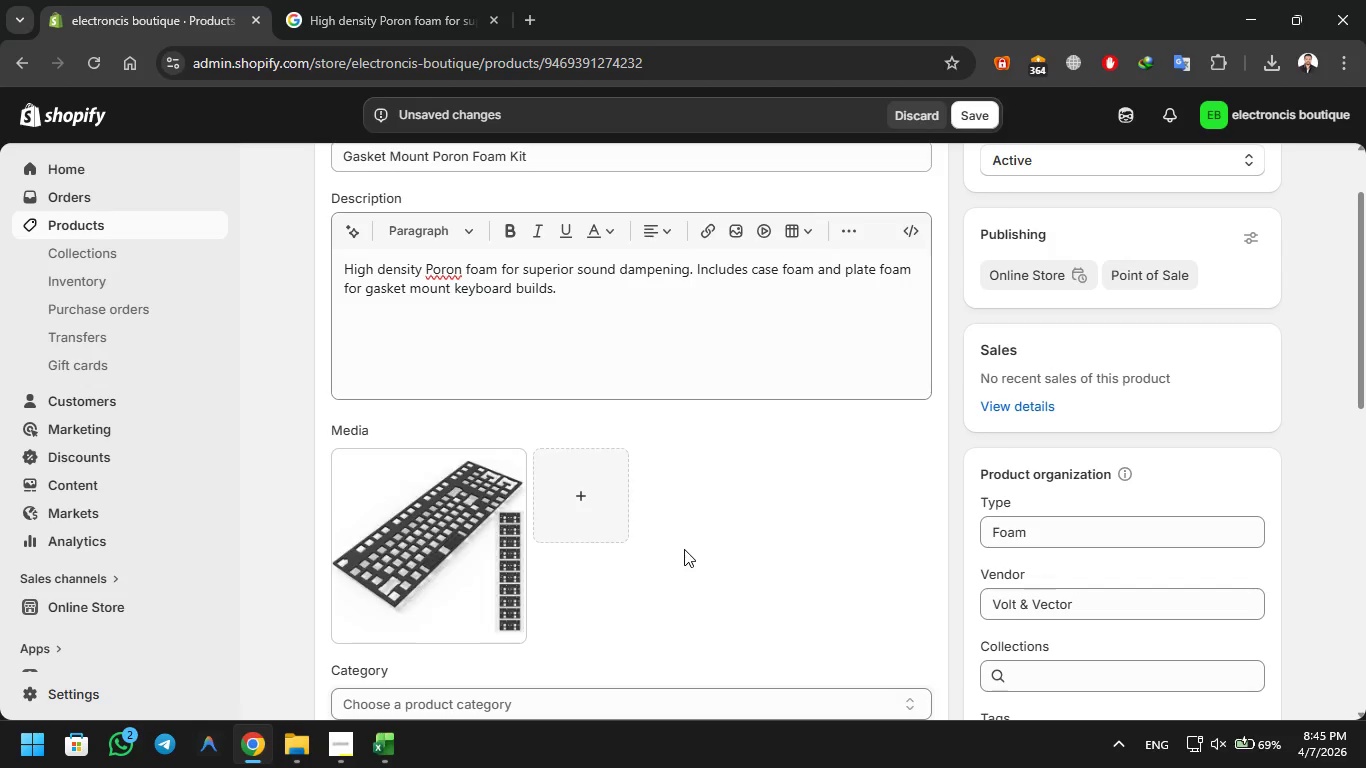 
scroll: coordinate [666, 535], scroll_direction: down, amount: 6.0
 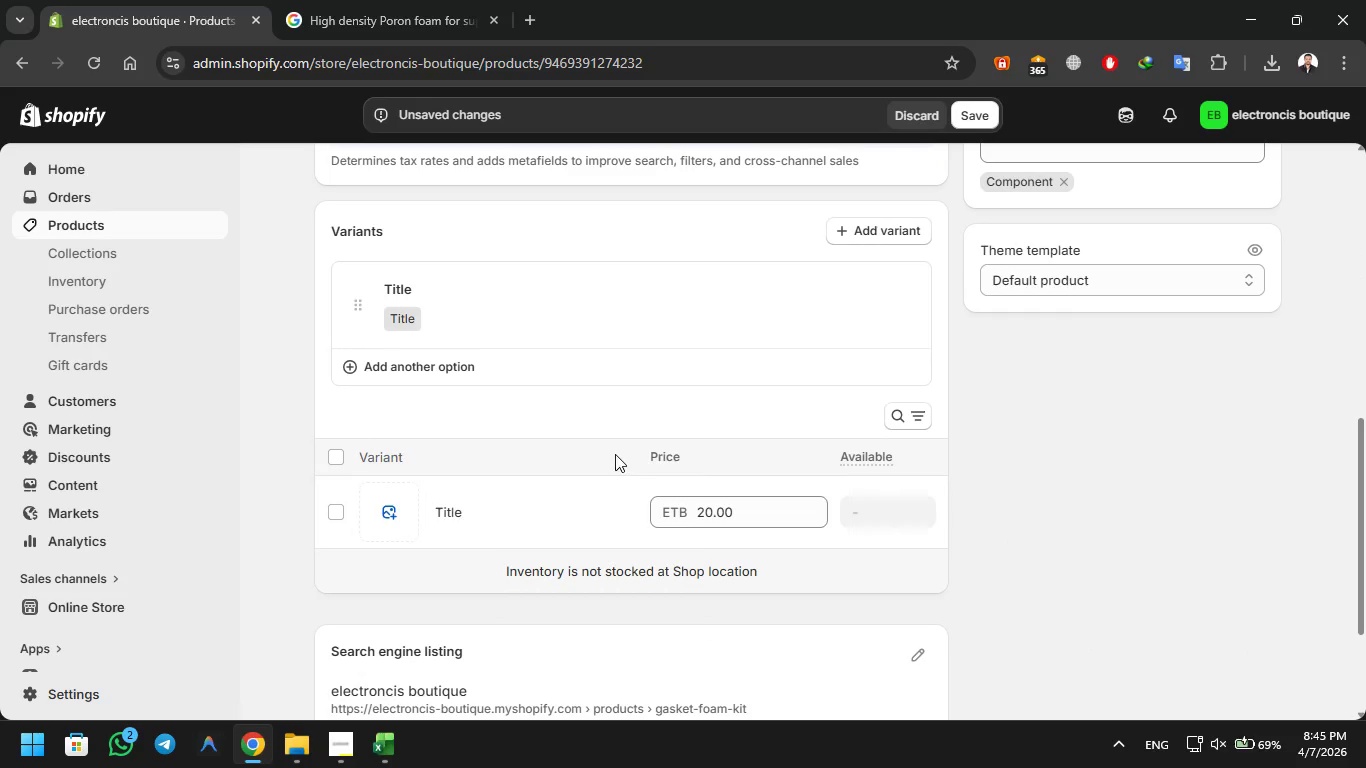 
scroll: coordinate [617, 453], scroll_direction: up, amount: 4.0
 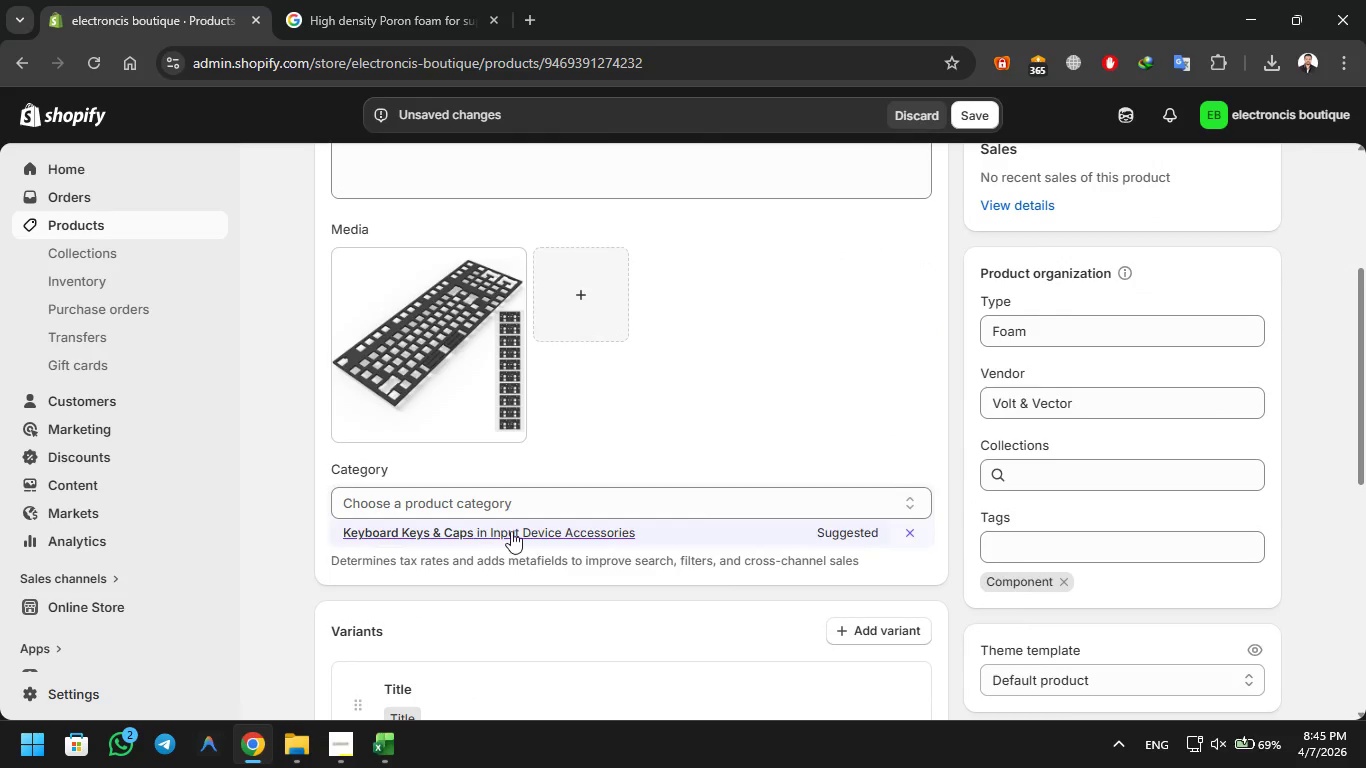 
left_click([511, 531])
 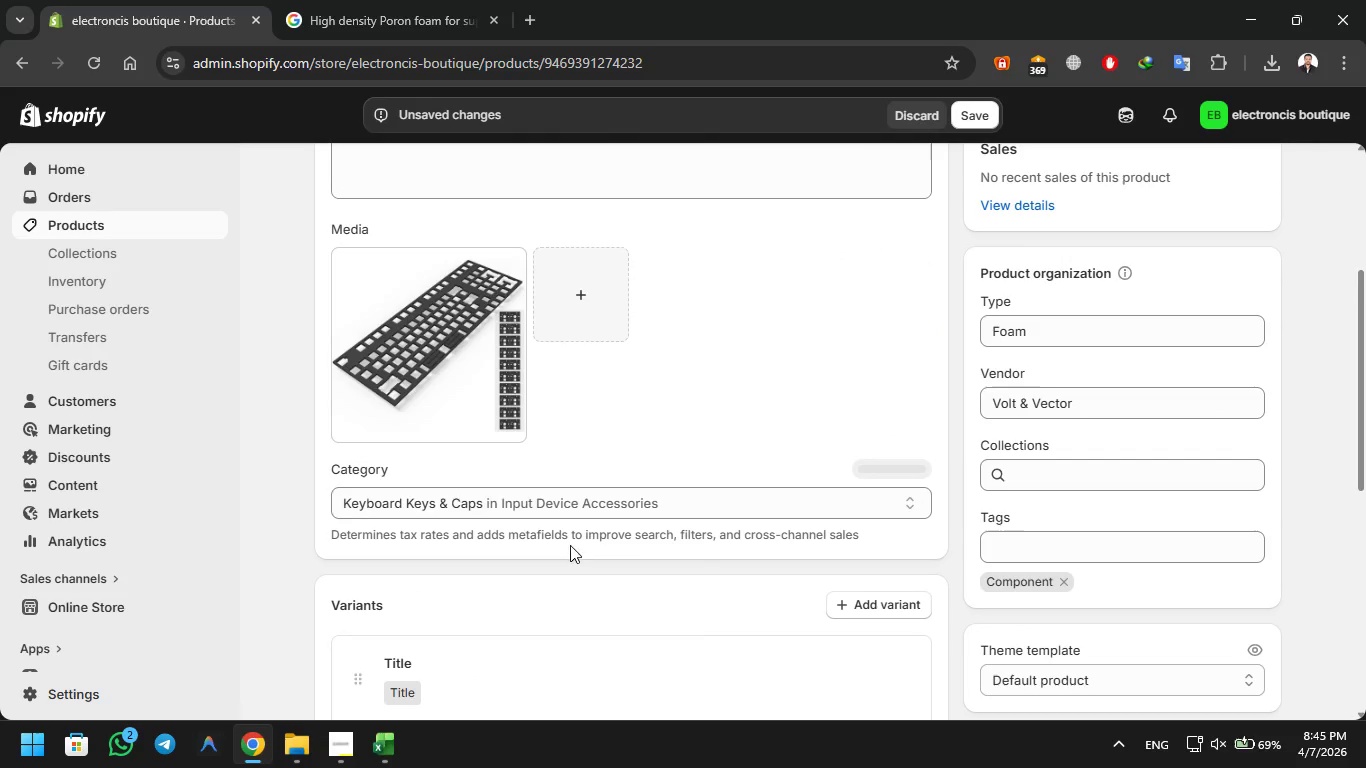 
scroll: coordinate [722, 540], scroll_direction: down, amount: 6.0
 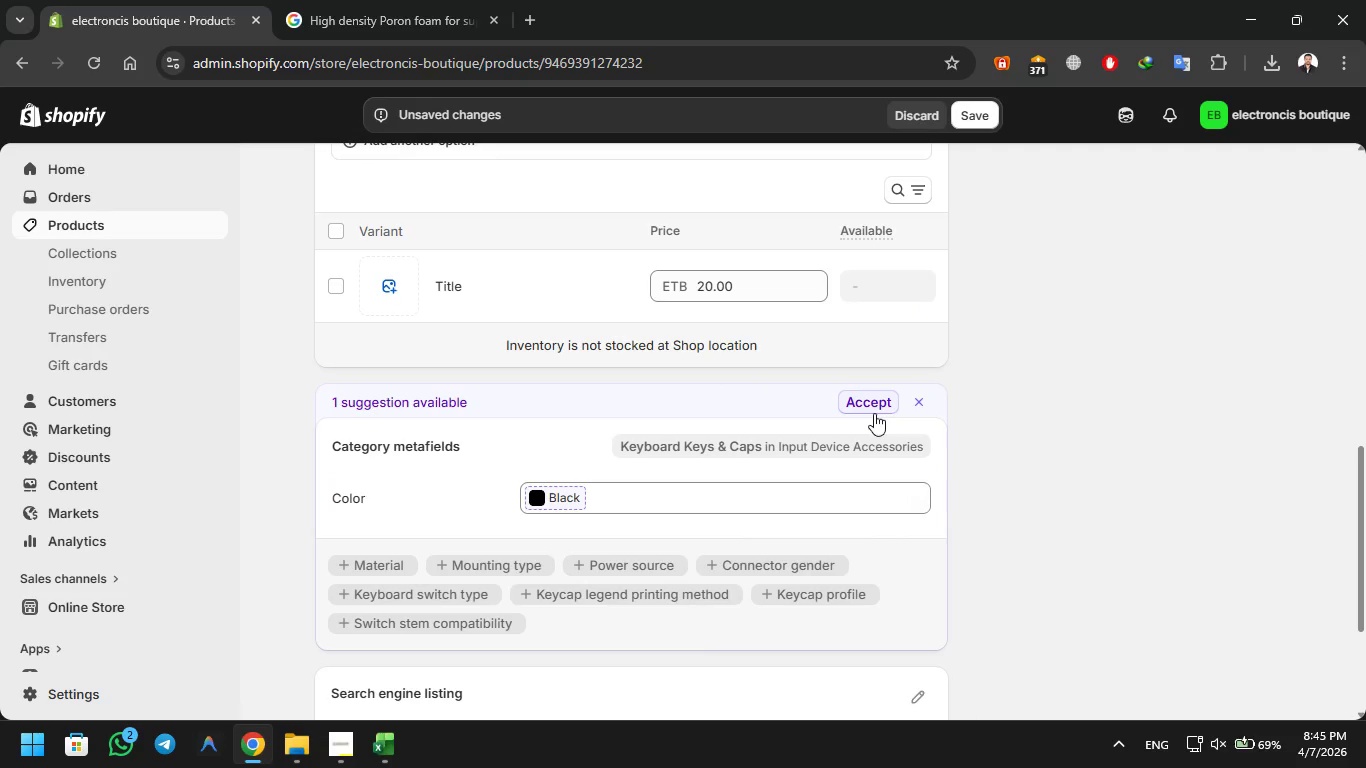 
left_click([873, 408])
 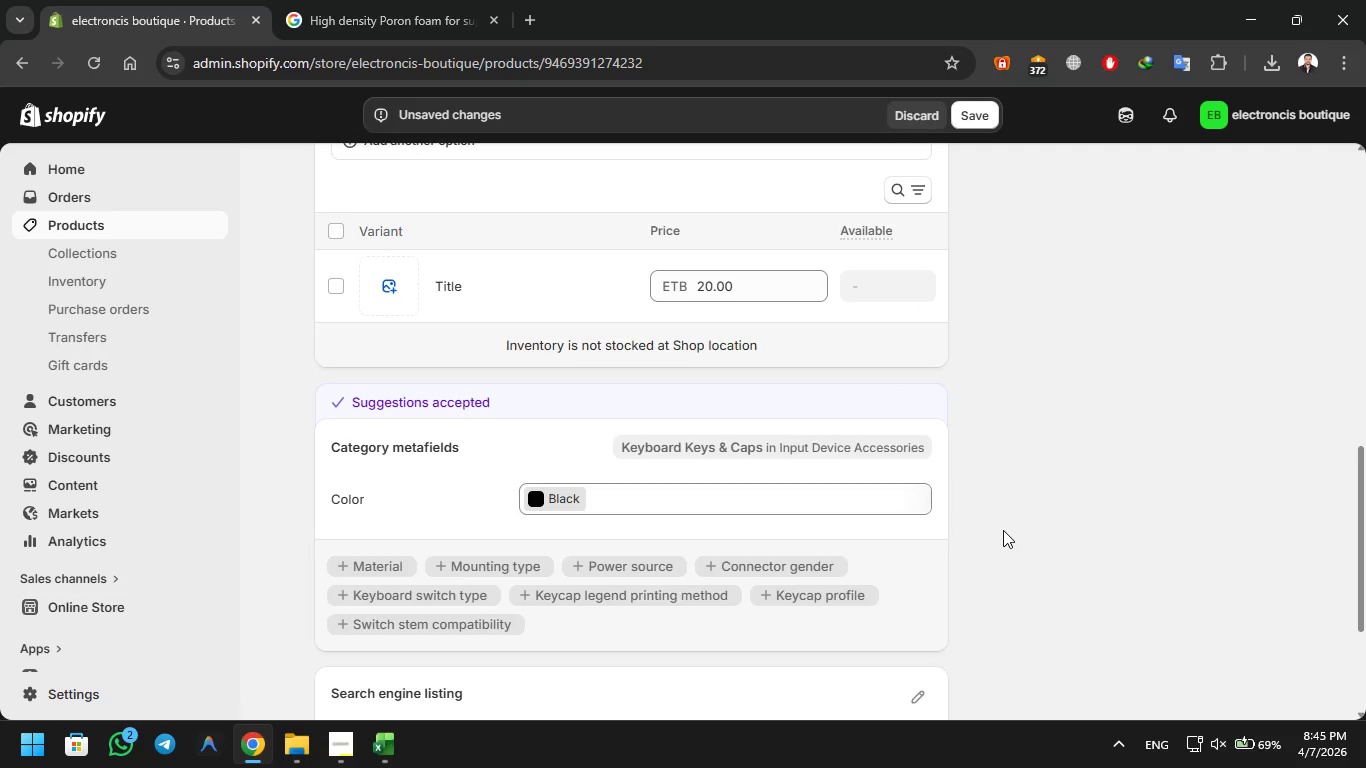 
scroll: coordinate [1133, 570], scroll_direction: down, amount: 8.0
 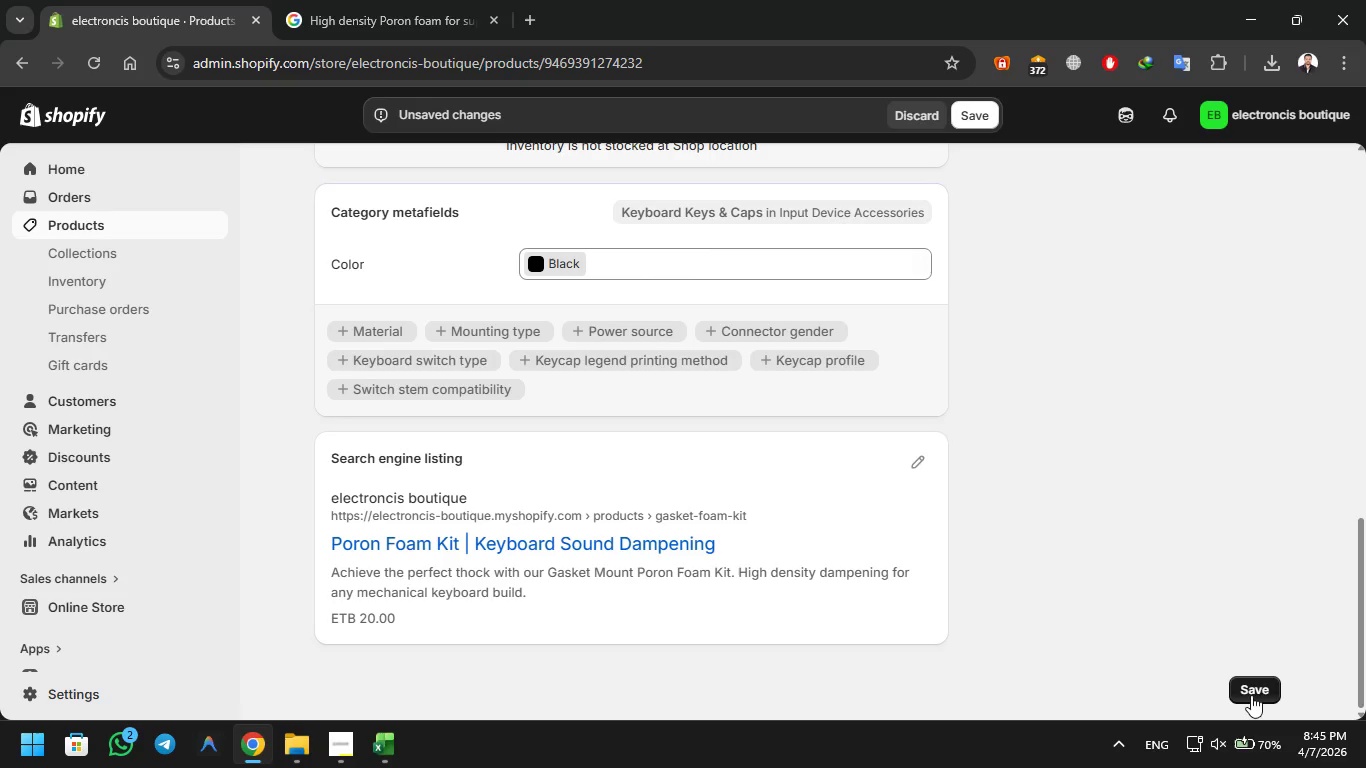 
left_click([1251, 688])
 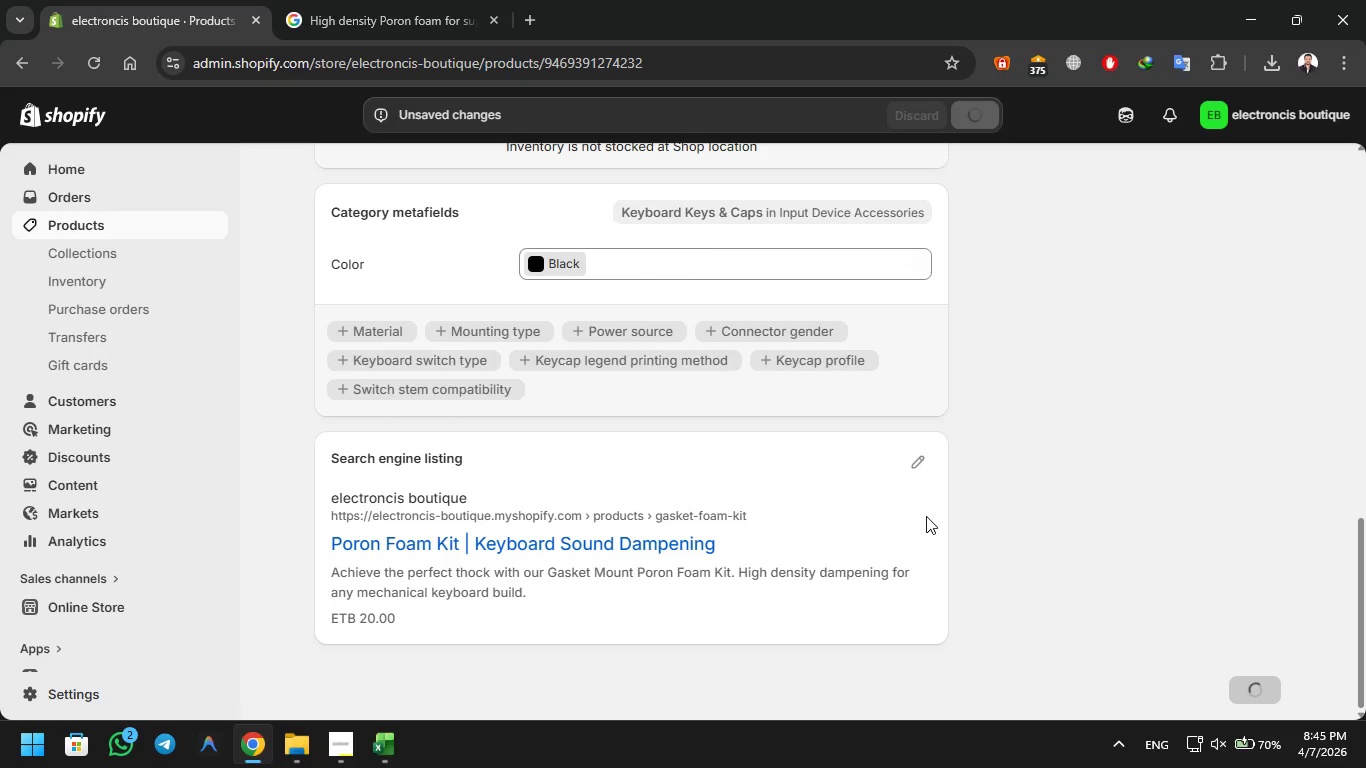 
scroll: coordinate [690, 369], scroll_direction: up, amount: 19.0
 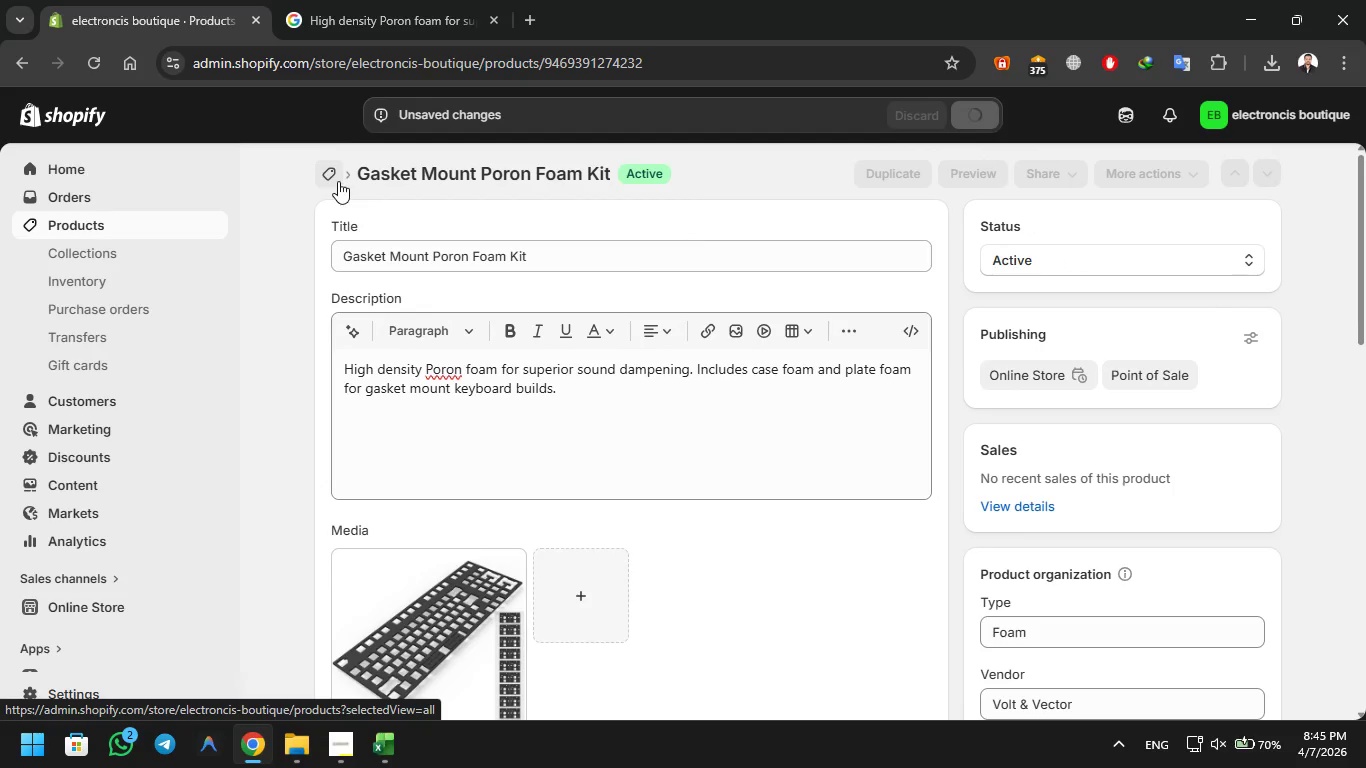 
scroll: coordinate [359, 207], scroll_direction: down, amount: 6.0
 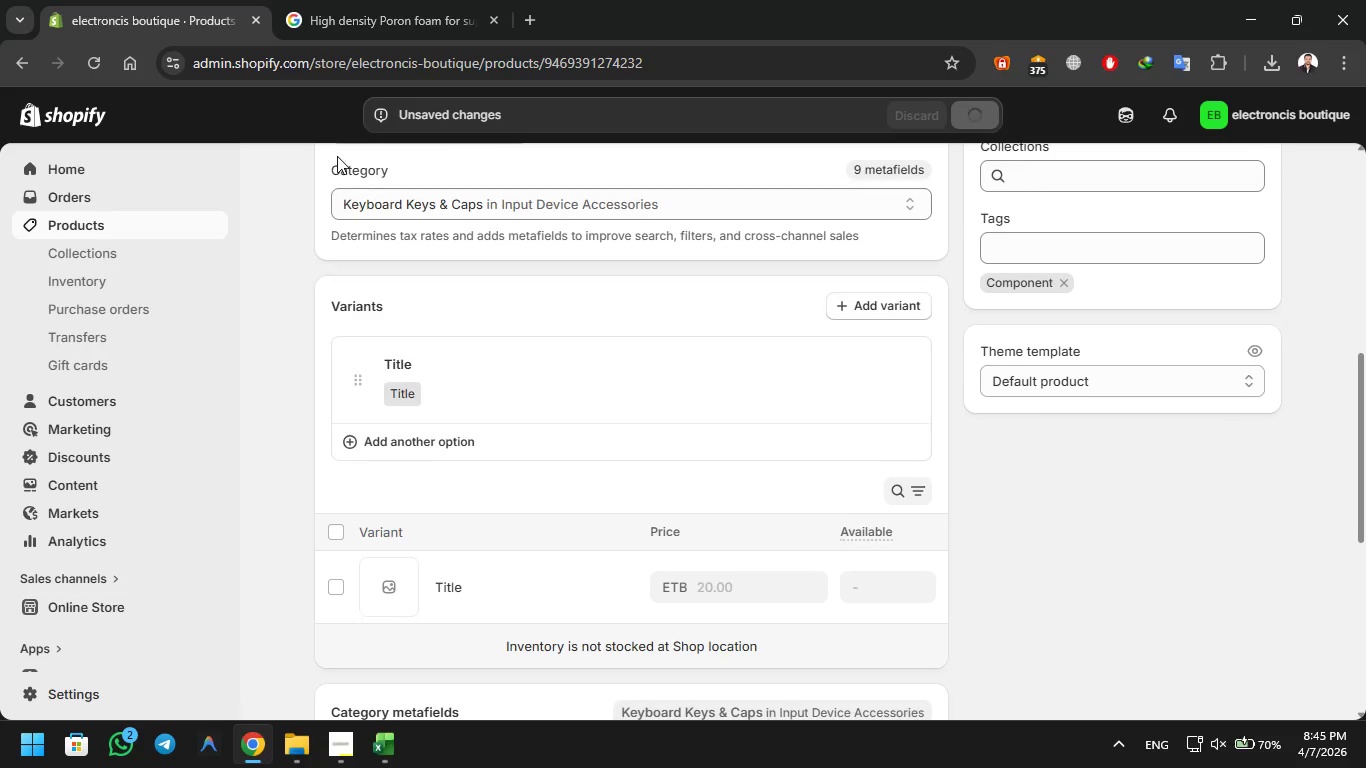 
scroll: coordinate [352, 178], scroll_direction: up, amount: 9.0
 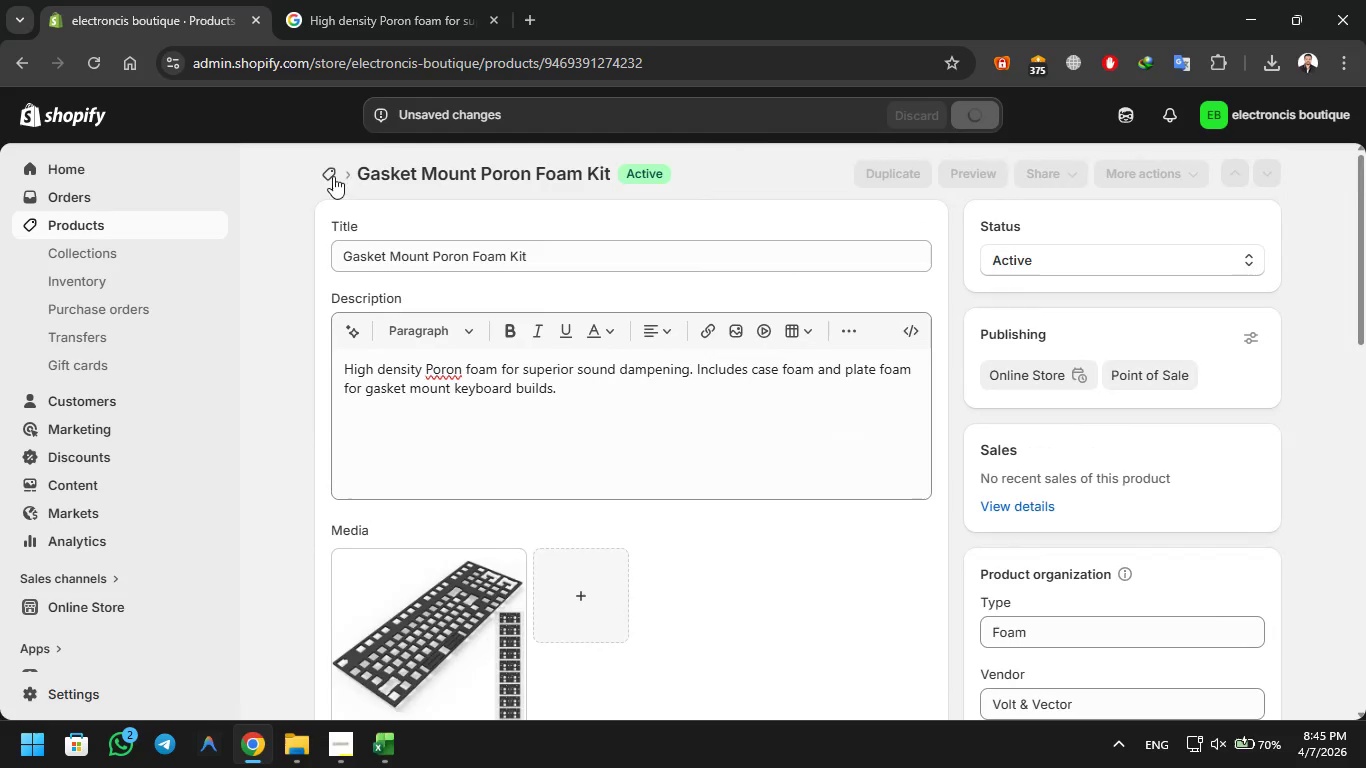 
left_click([333, 176])
 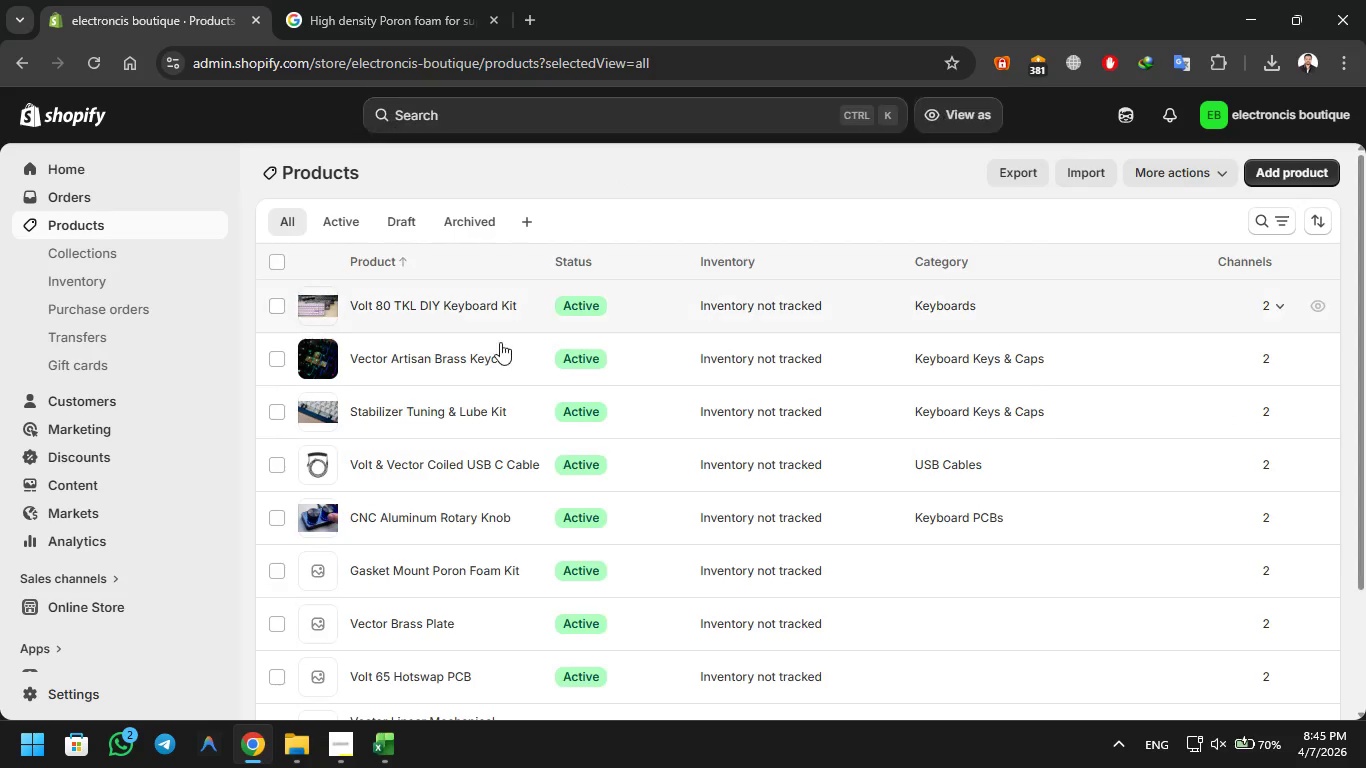 
scroll: coordinate [522, 359], scroll_direction: down, amount: 4.0
 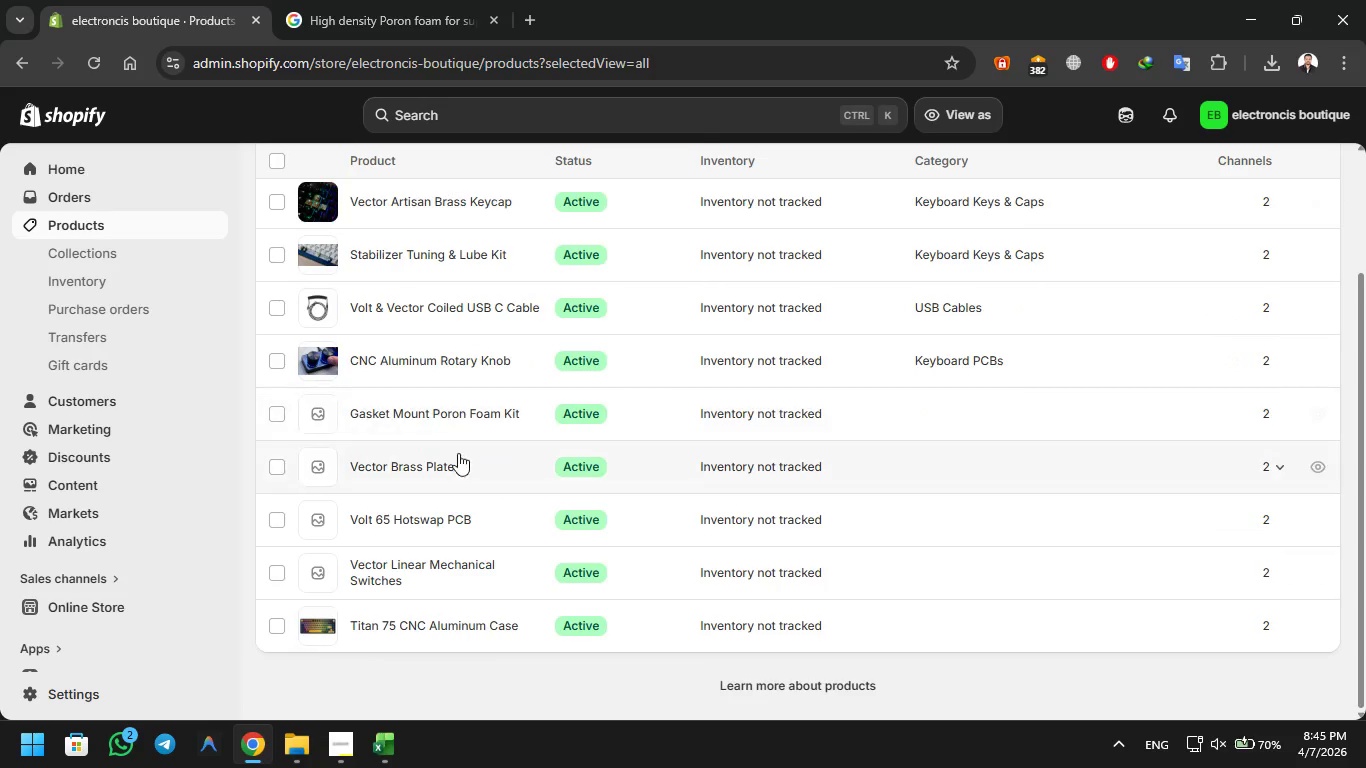 
mouse_move([389, 456])
 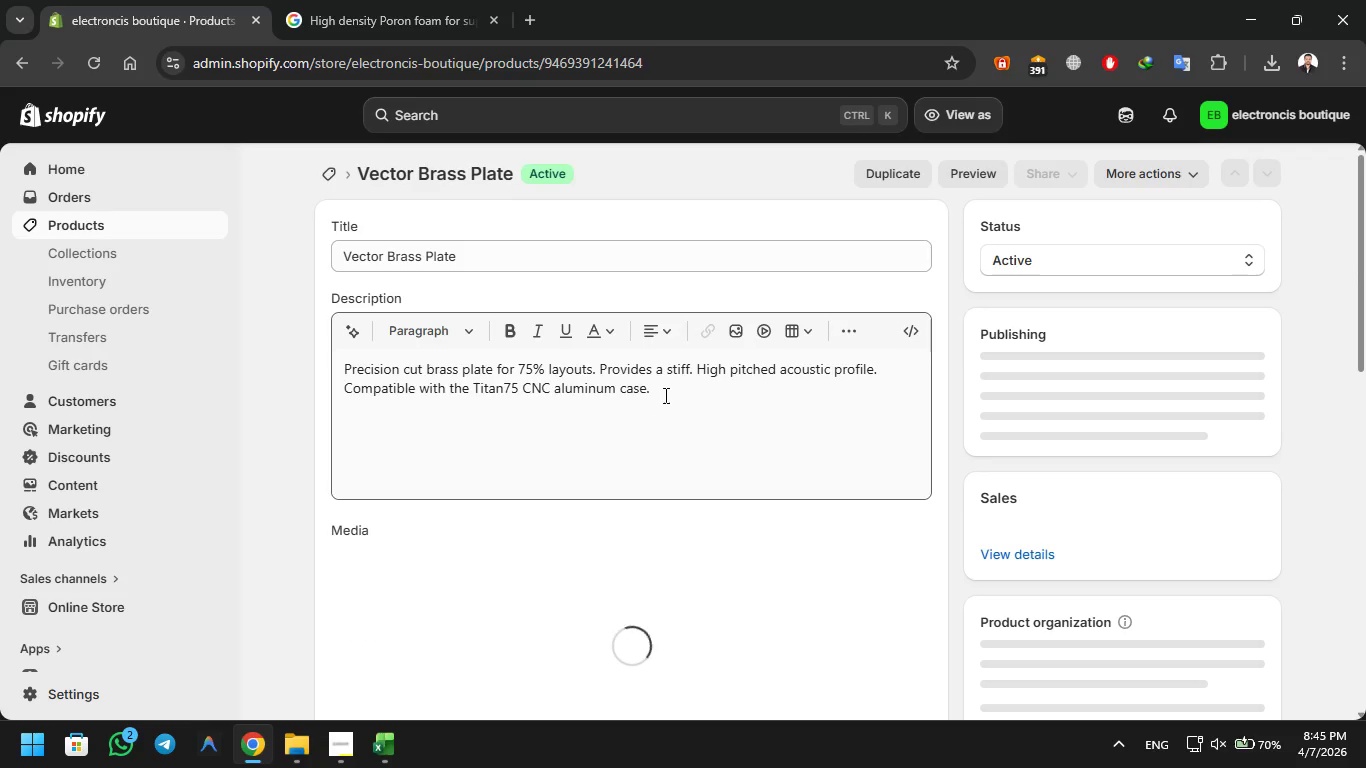 
left_click([664, 395])
 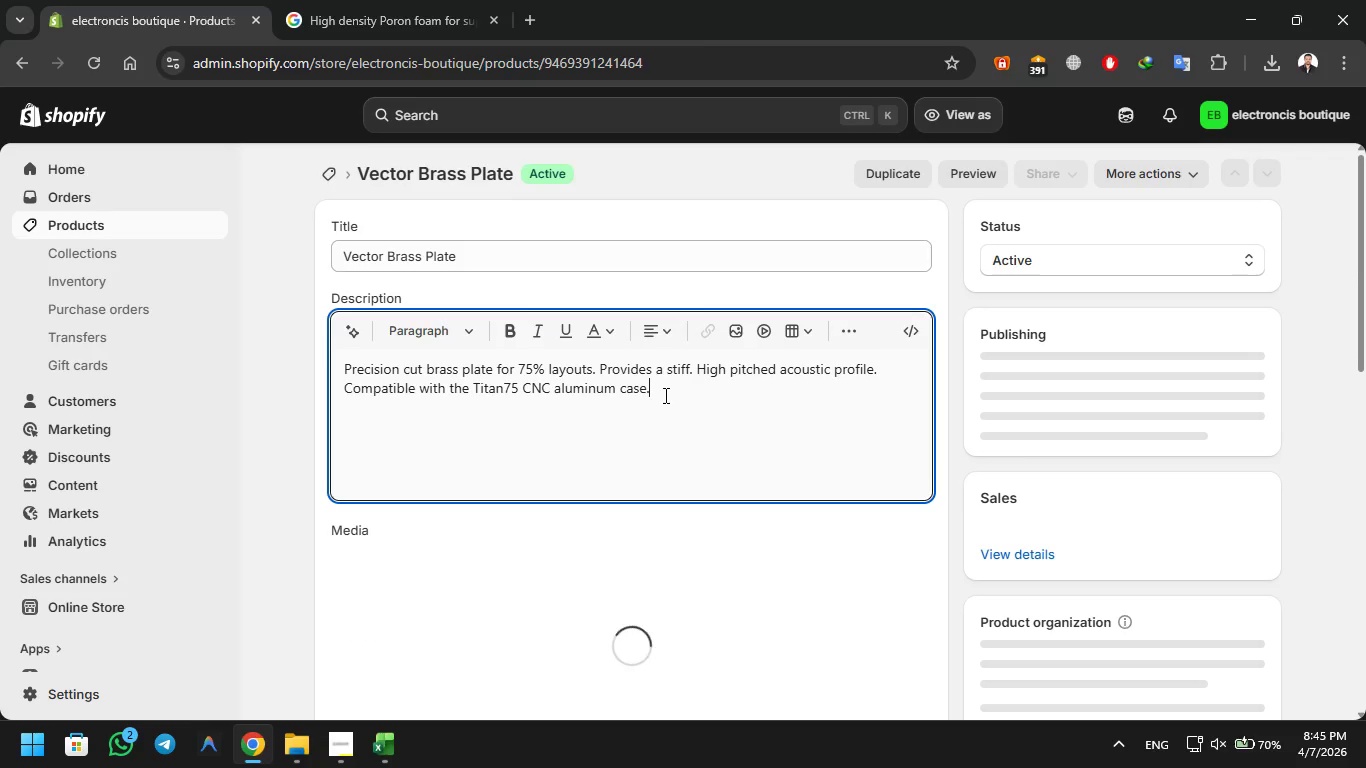 
key(Control+A)
 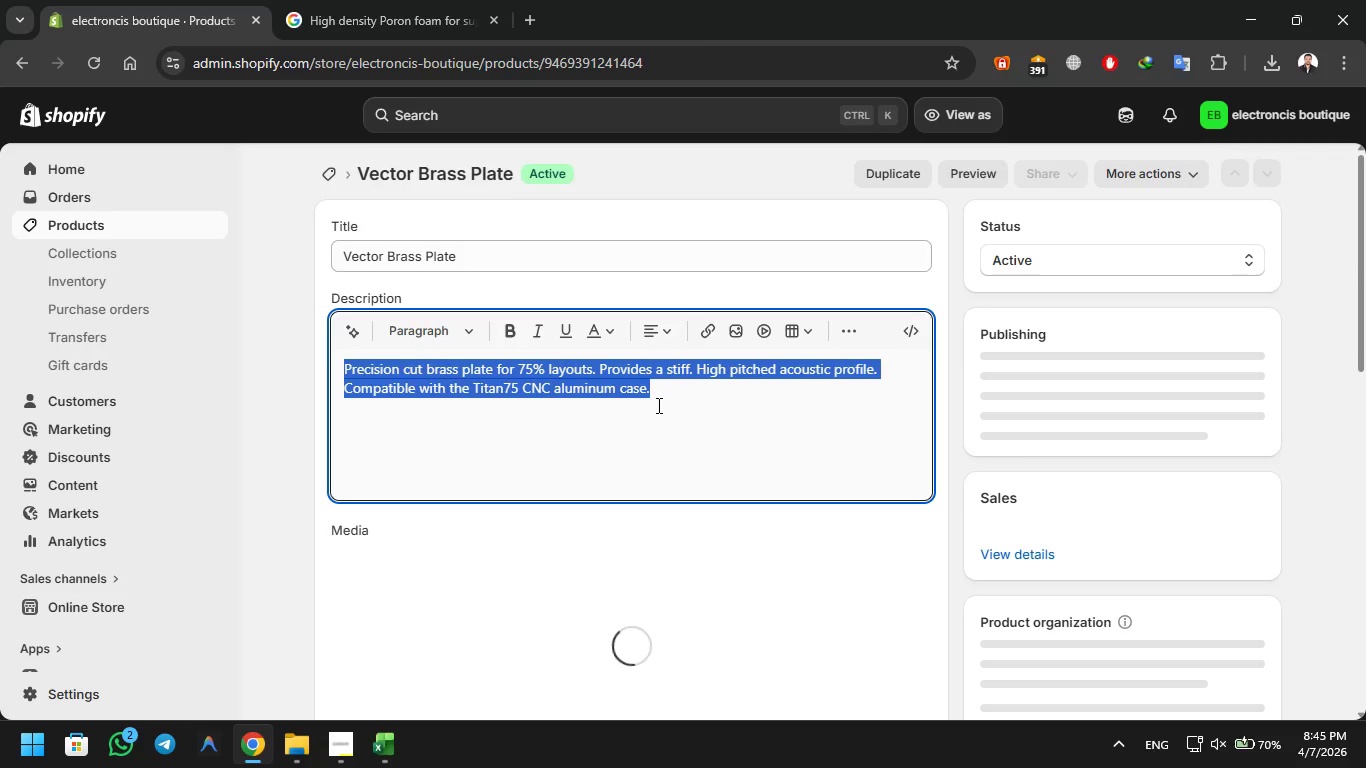 
key(Control+C)
 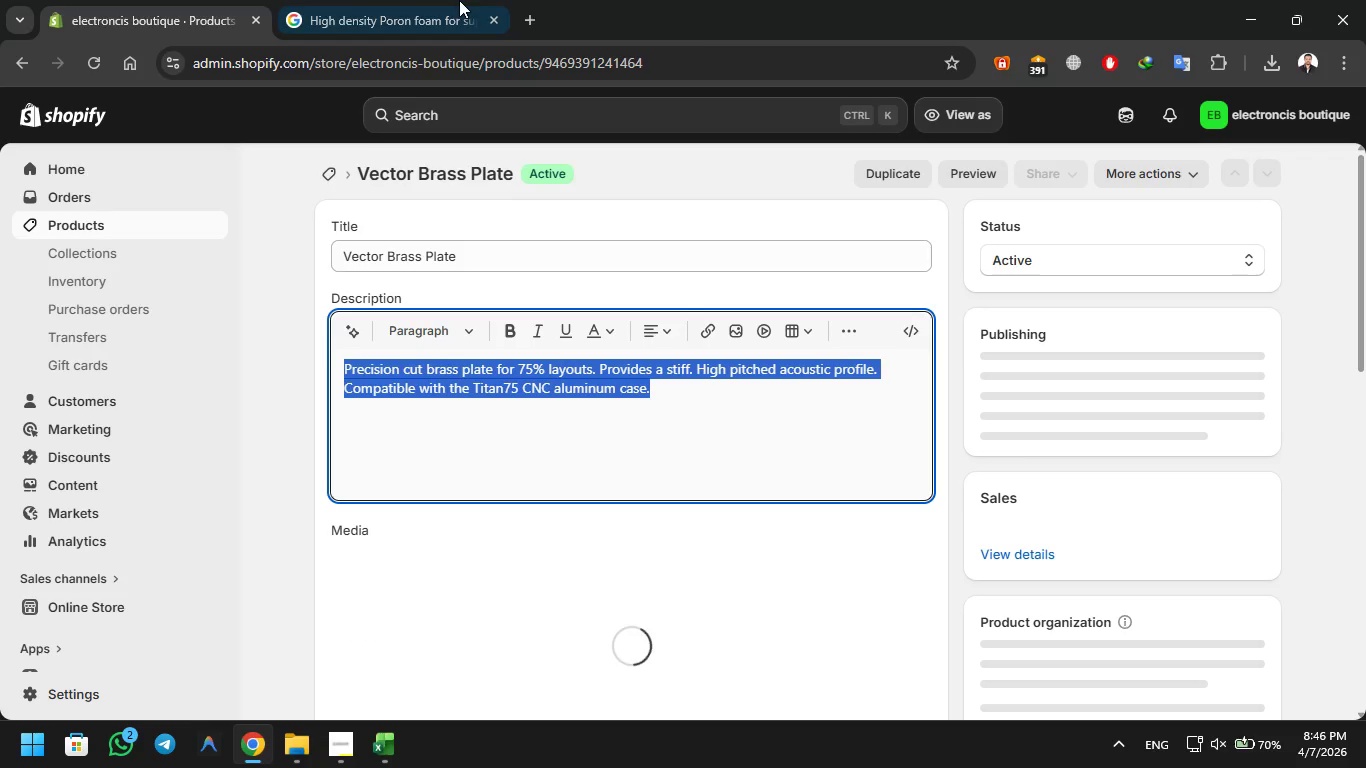 
left_click([415, 4])
 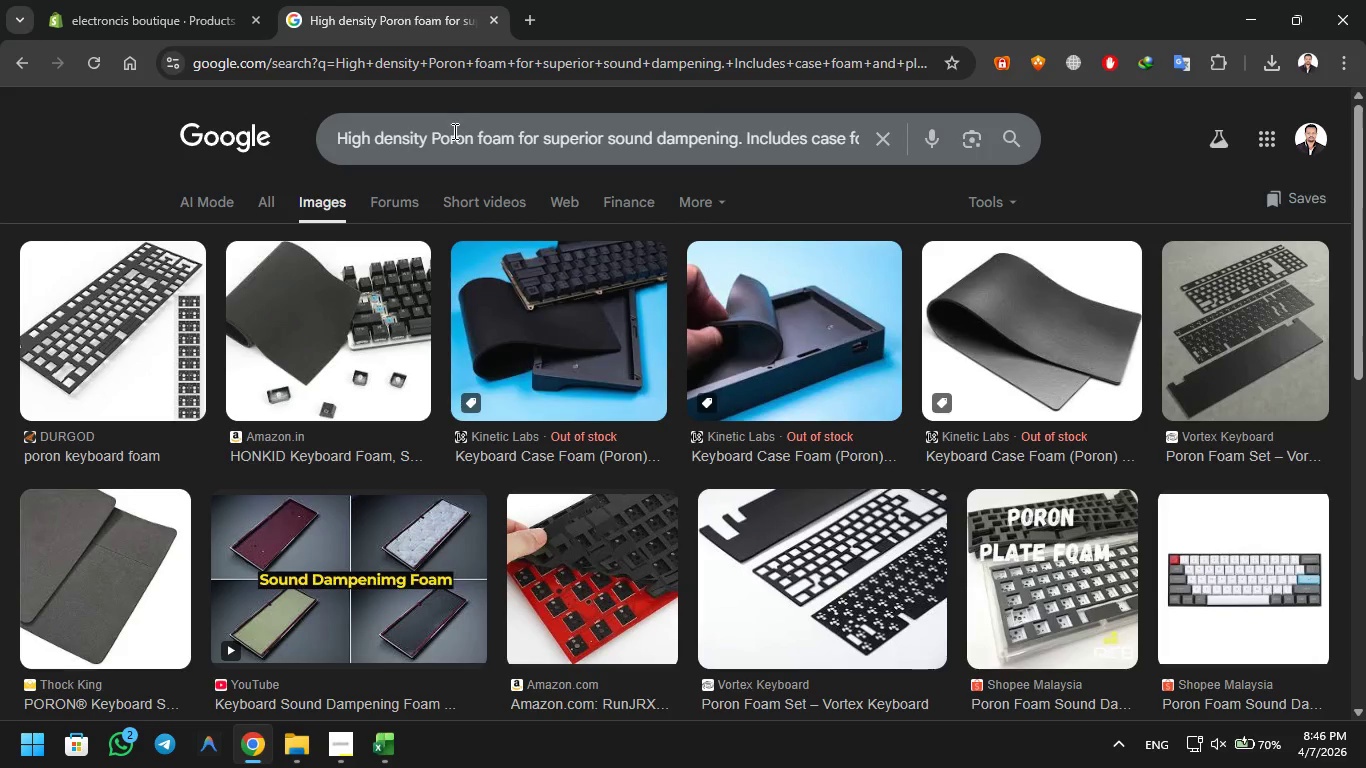 
left_click([453, 143])
 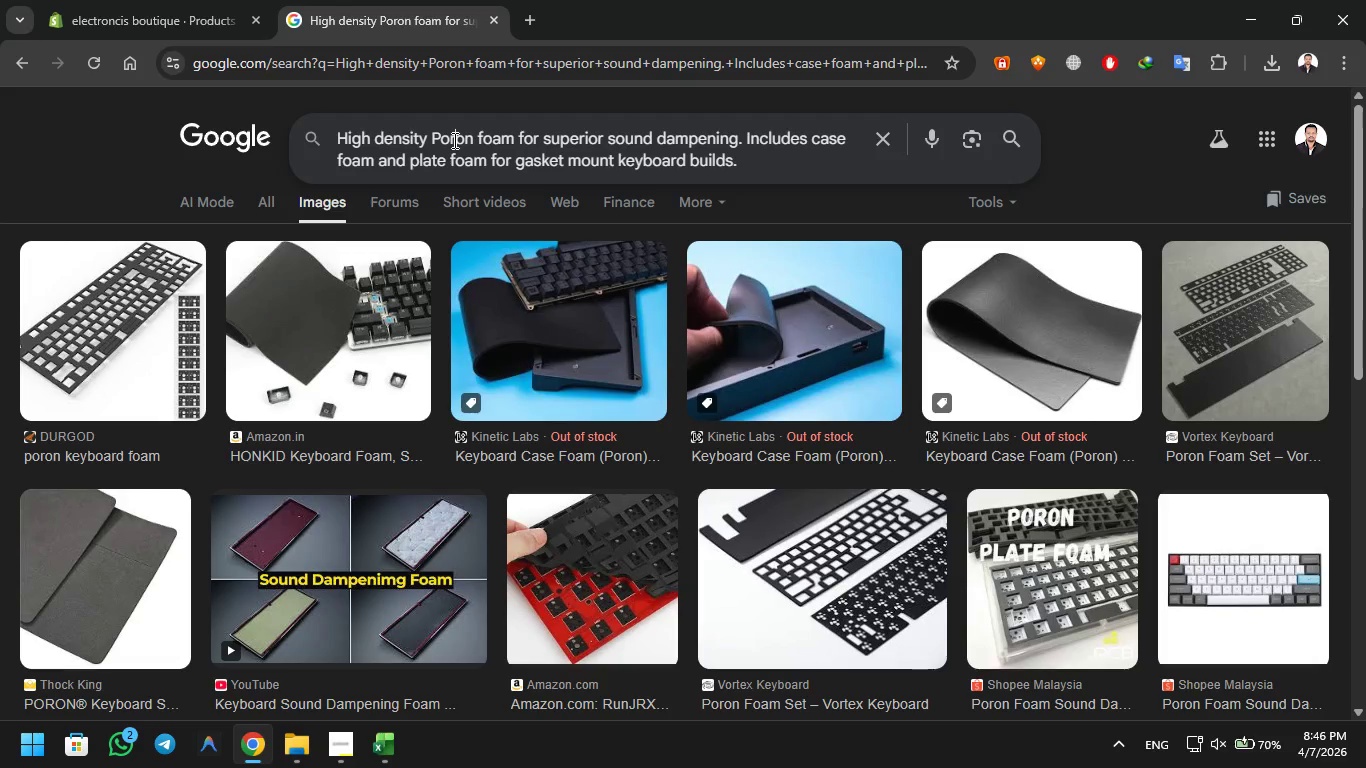 
key(Control+A)
 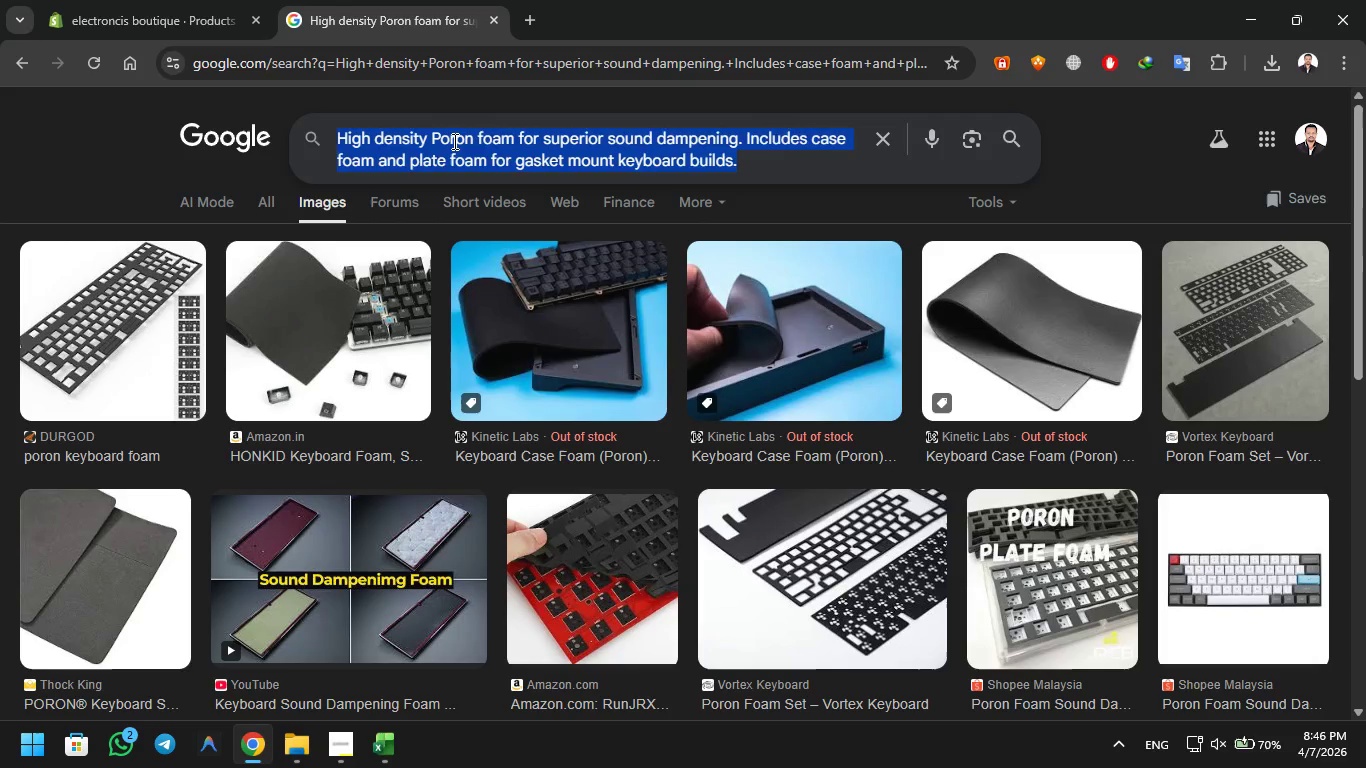 
key(Control+V)
 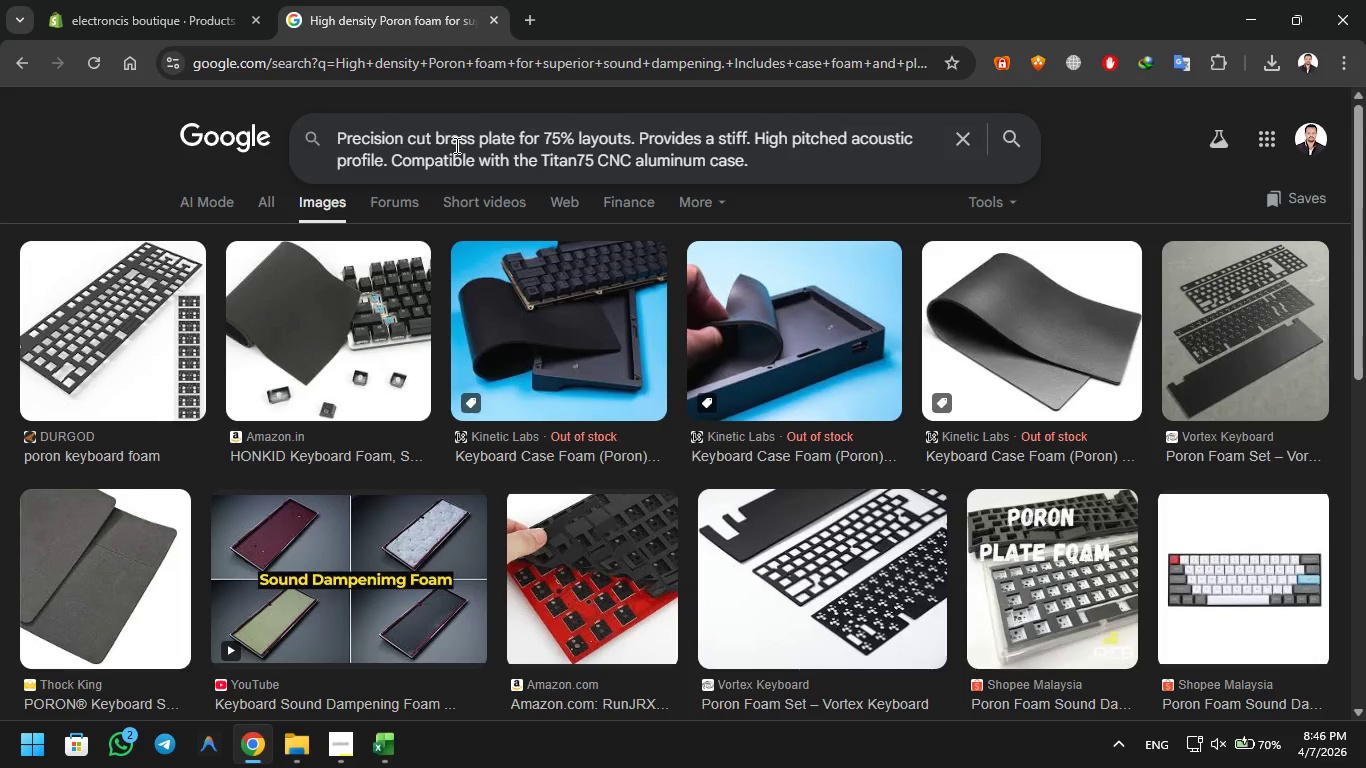 
key(Enter)
 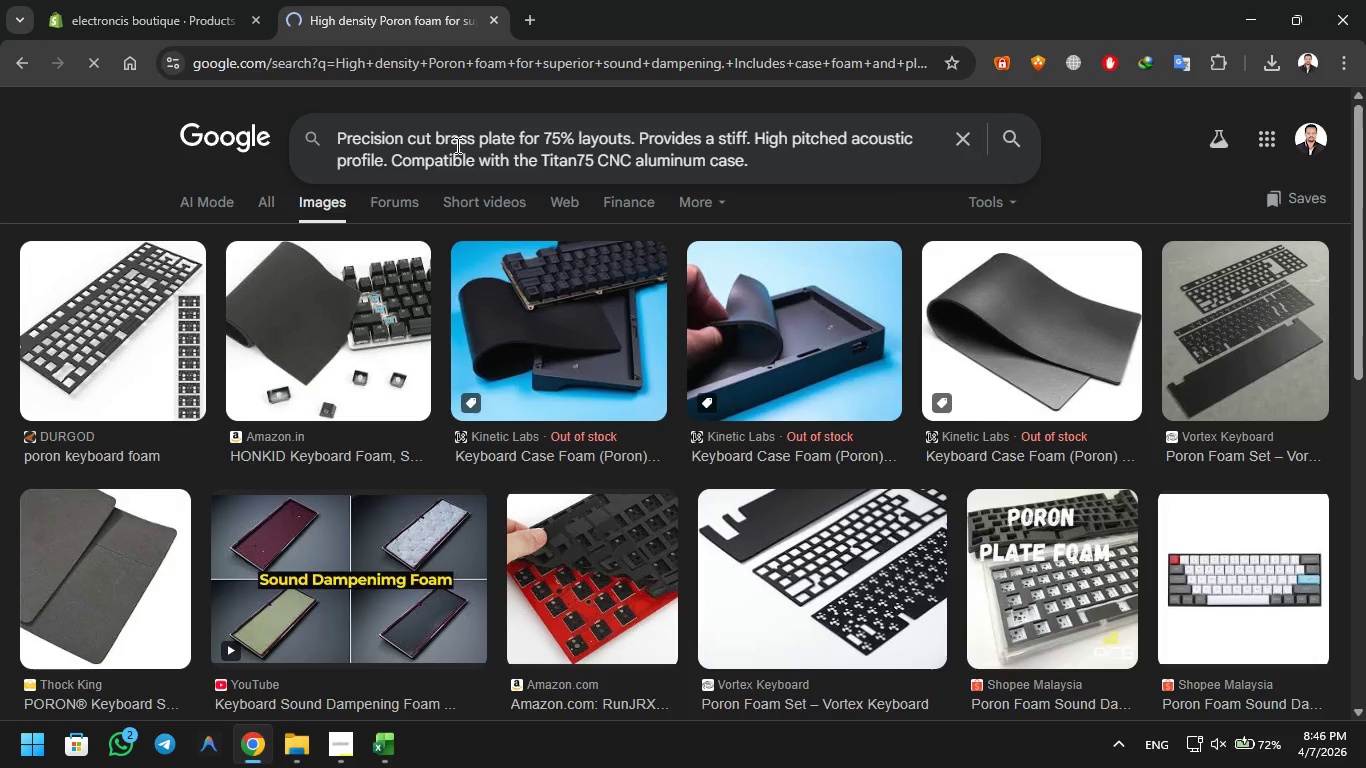 
wait(21.64)
 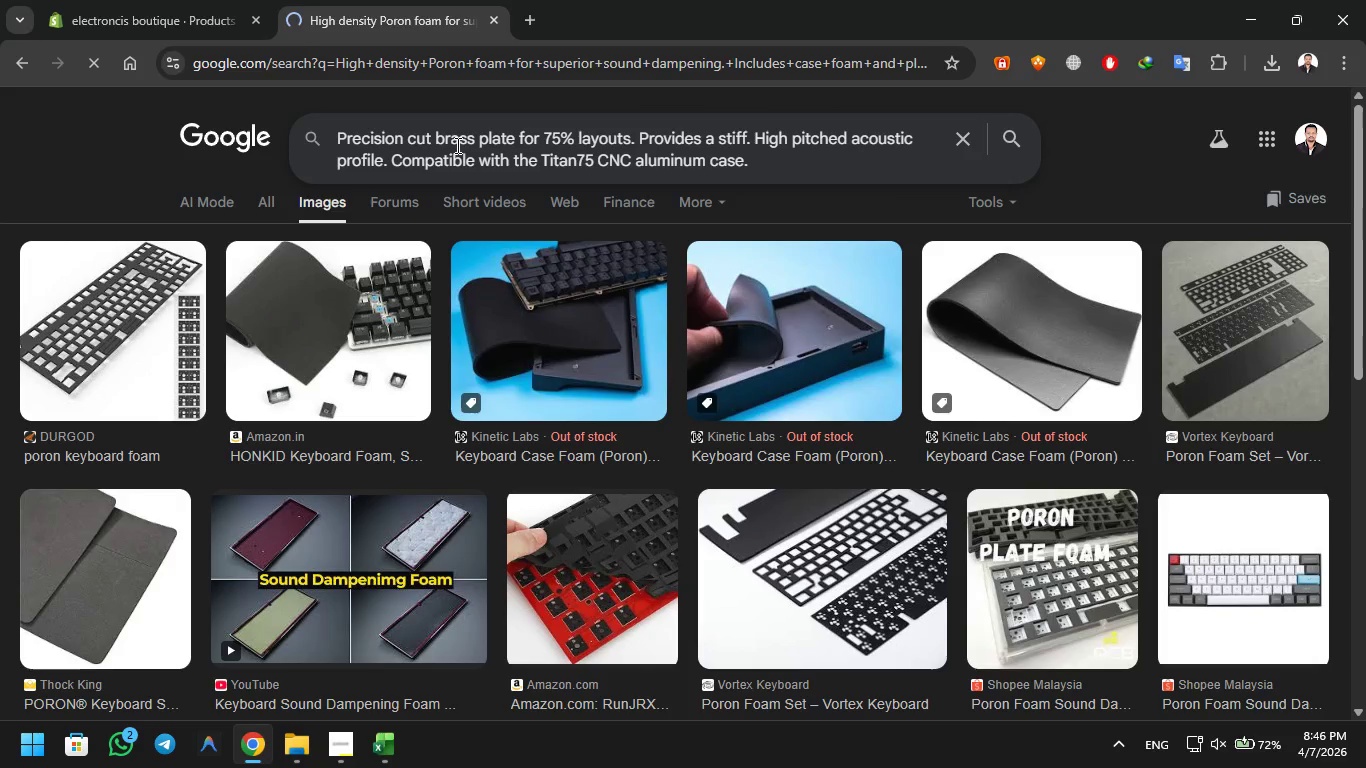 
left_click([101, 0])
 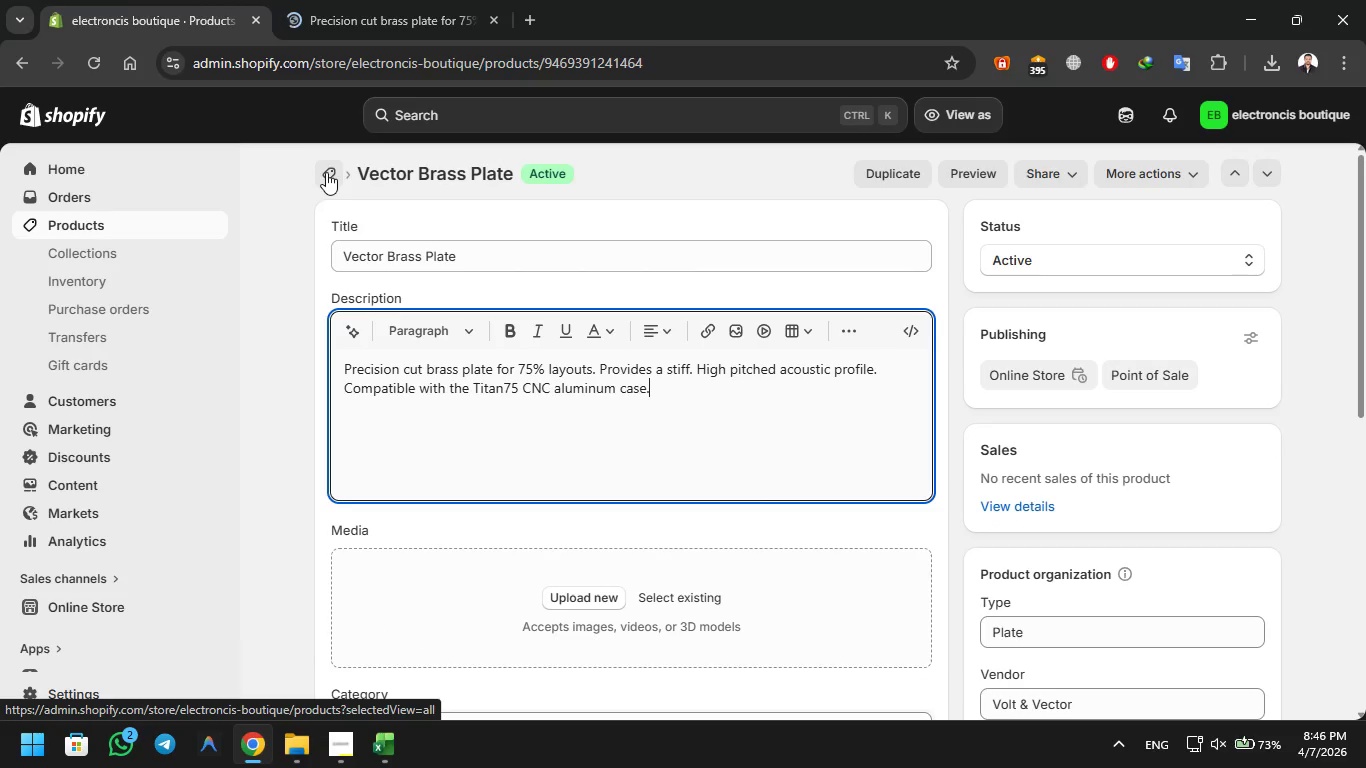 
left_click([374, 0])
 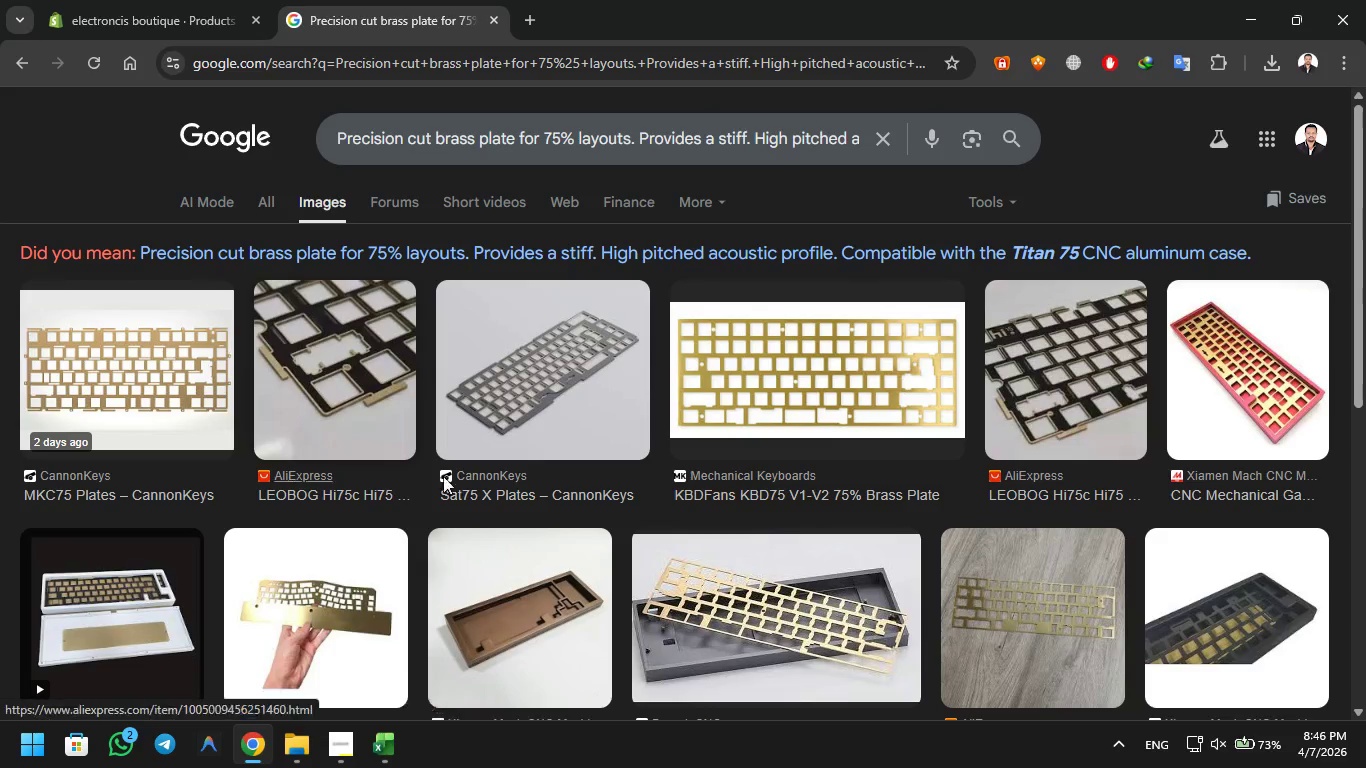 
scroll: coordinate [478, 478], scroll_direction: down, amount: 1.0
 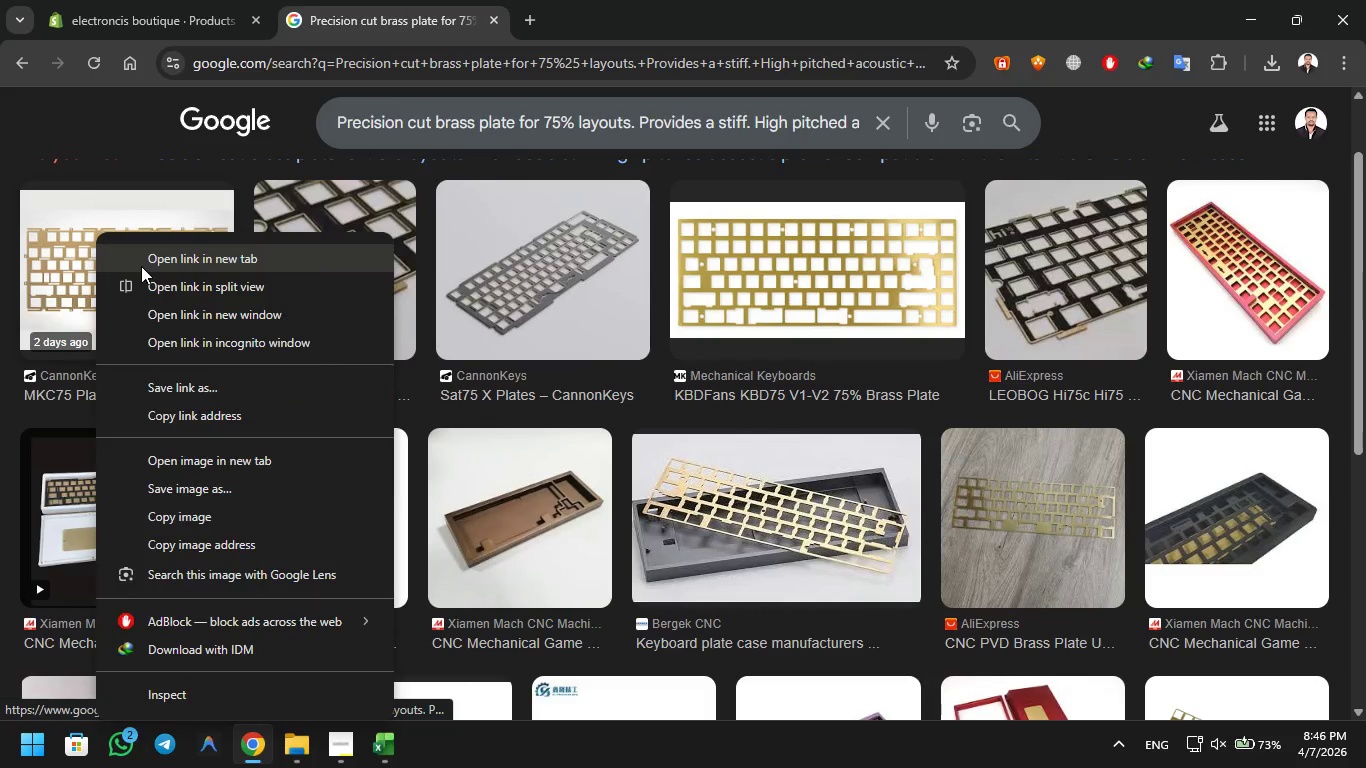 
left_click([146, 262])
 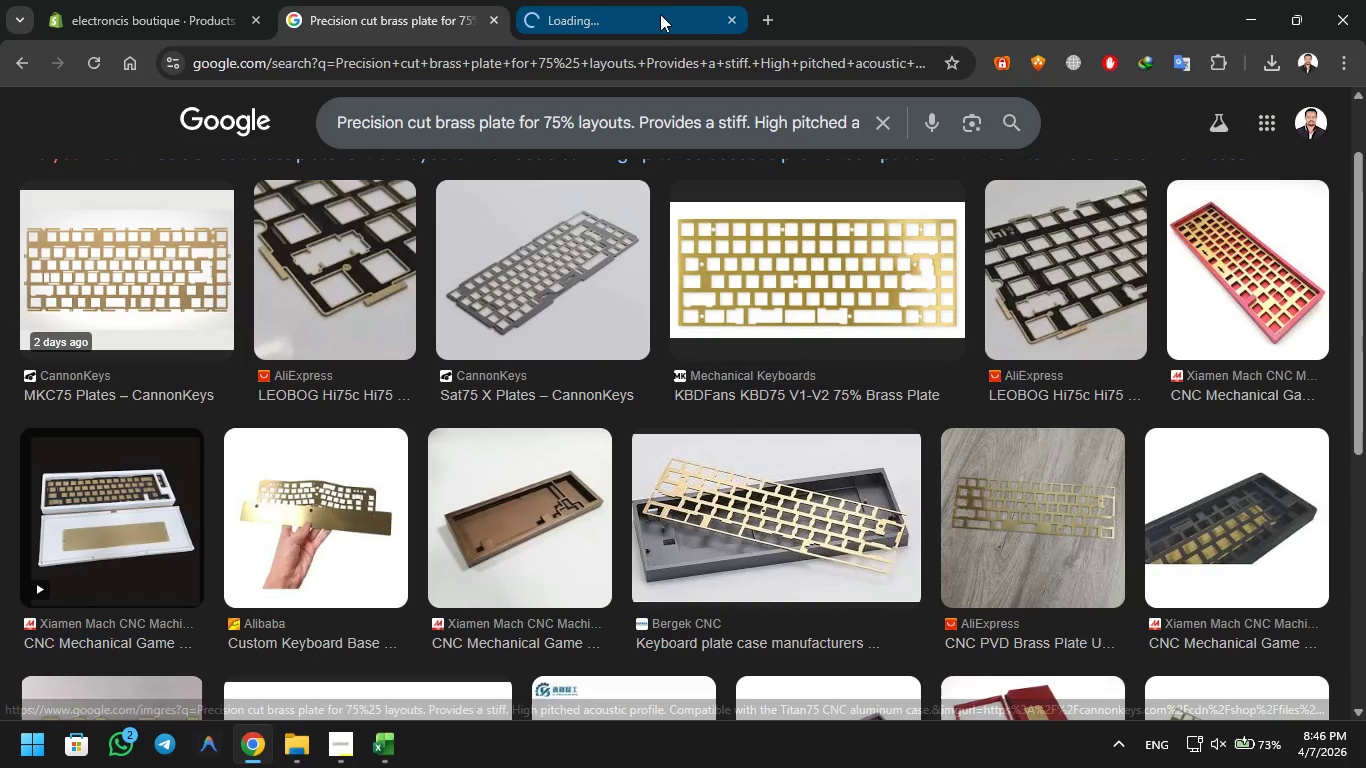 
left_click([657, 14])
 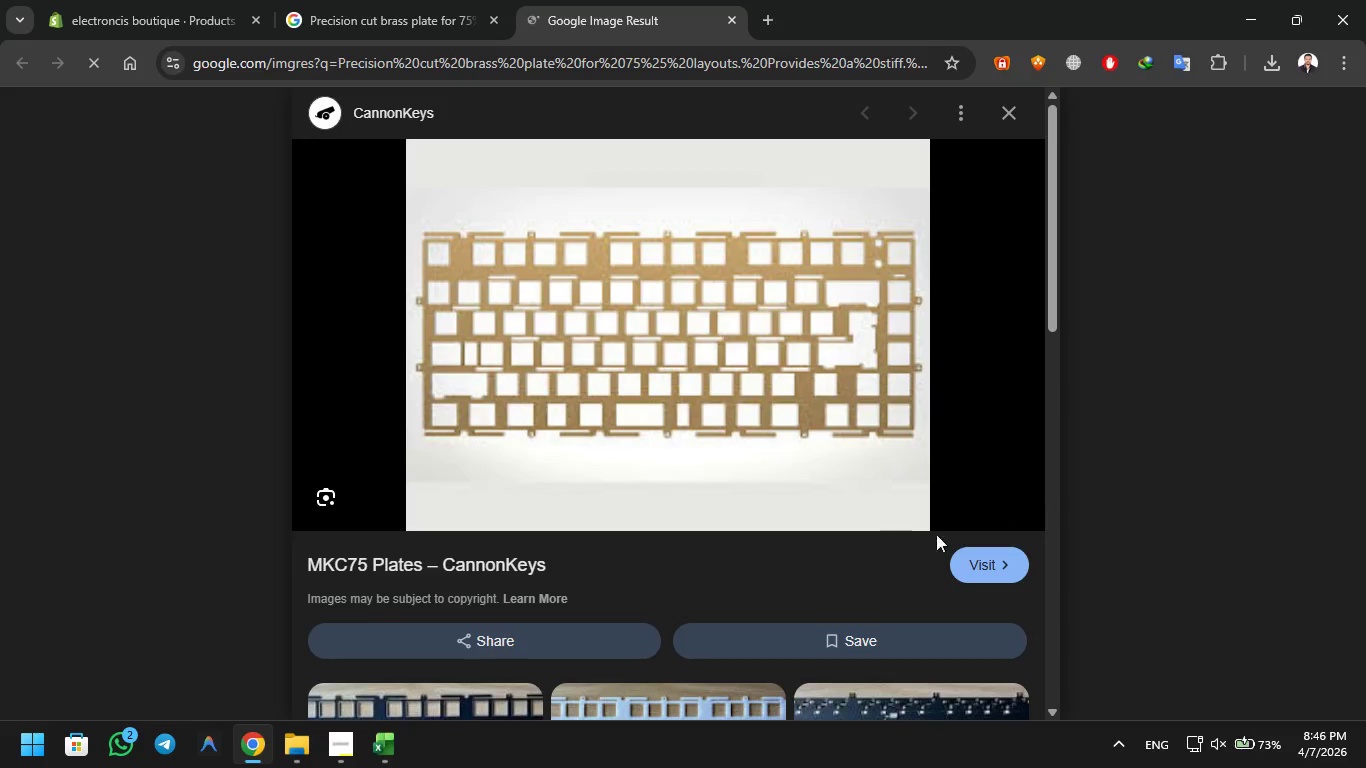 
left_click([974, 558])
 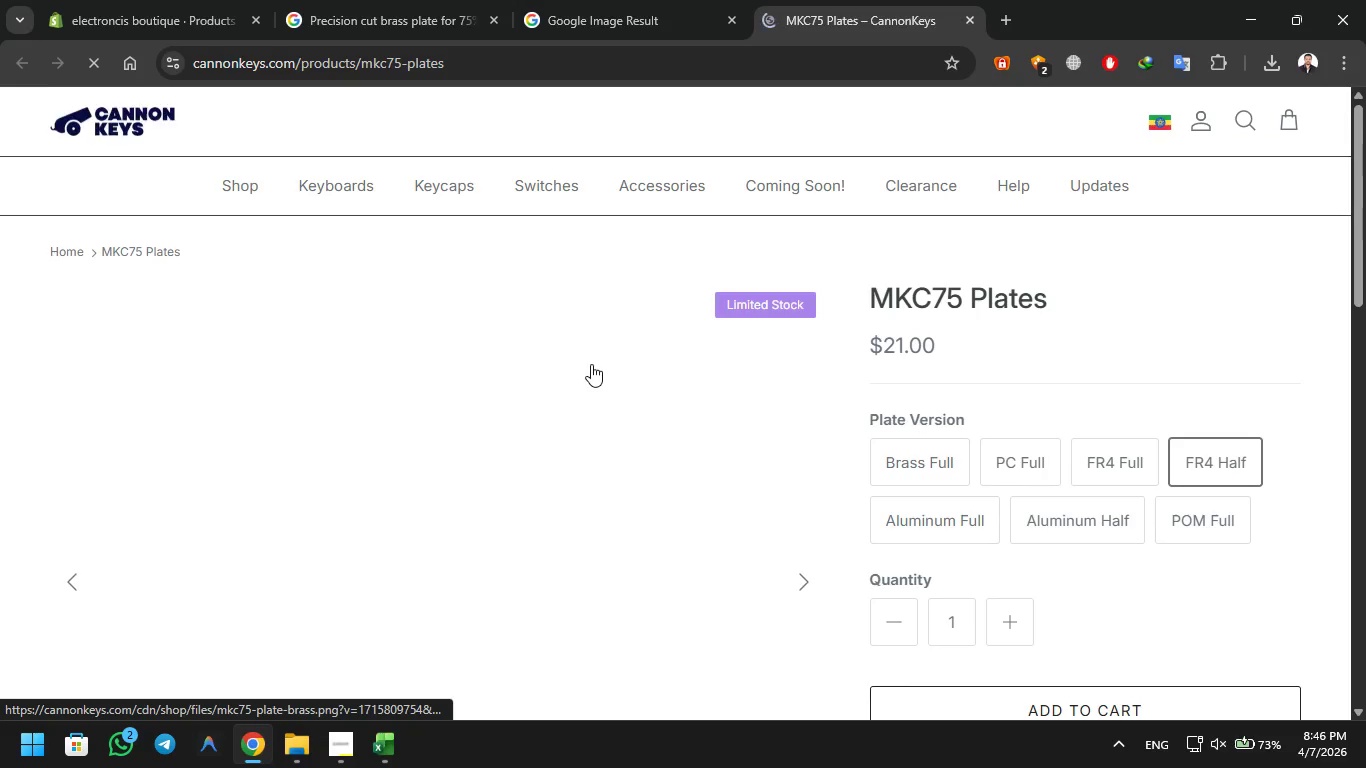 
scroll: coordinate [506, 481], scroll_direction: down, amount: 3.0
 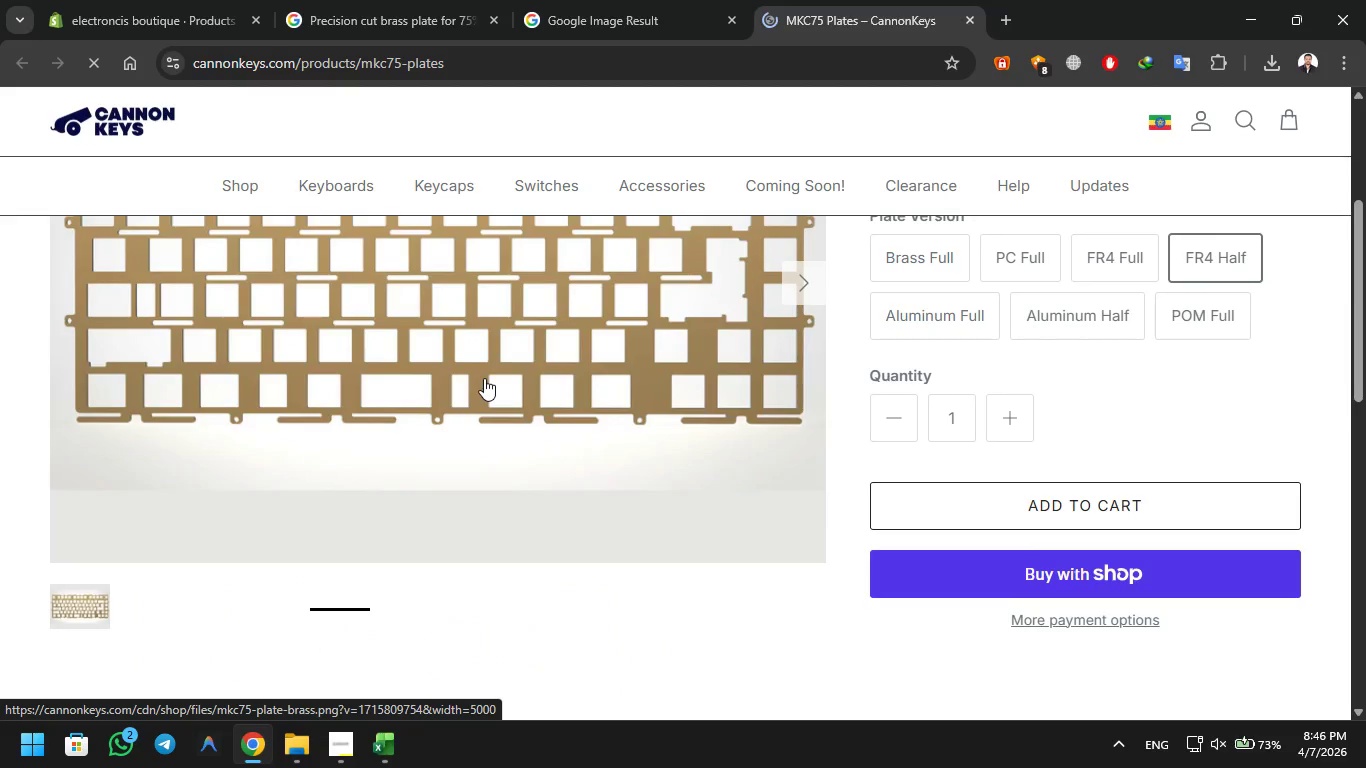 
right_click([456, 355])
 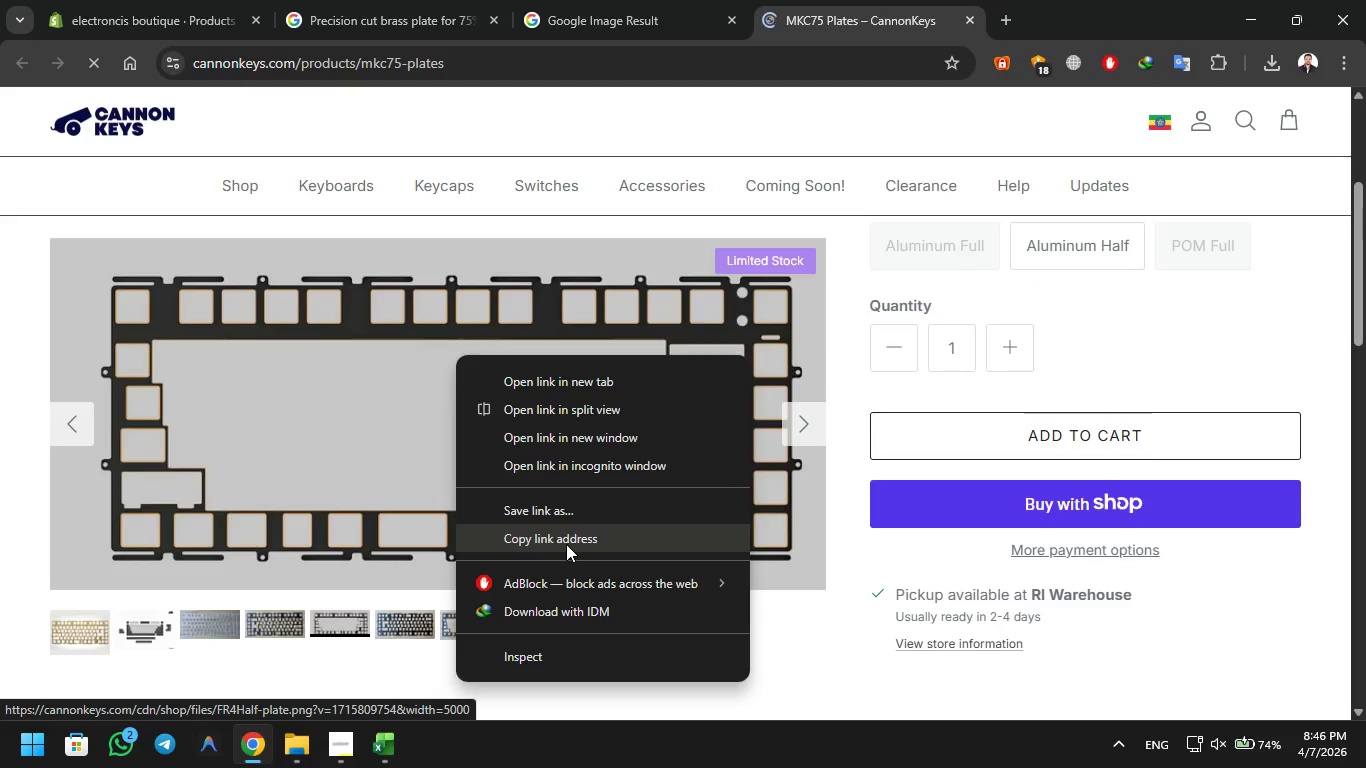 
left_click([566, 544])
 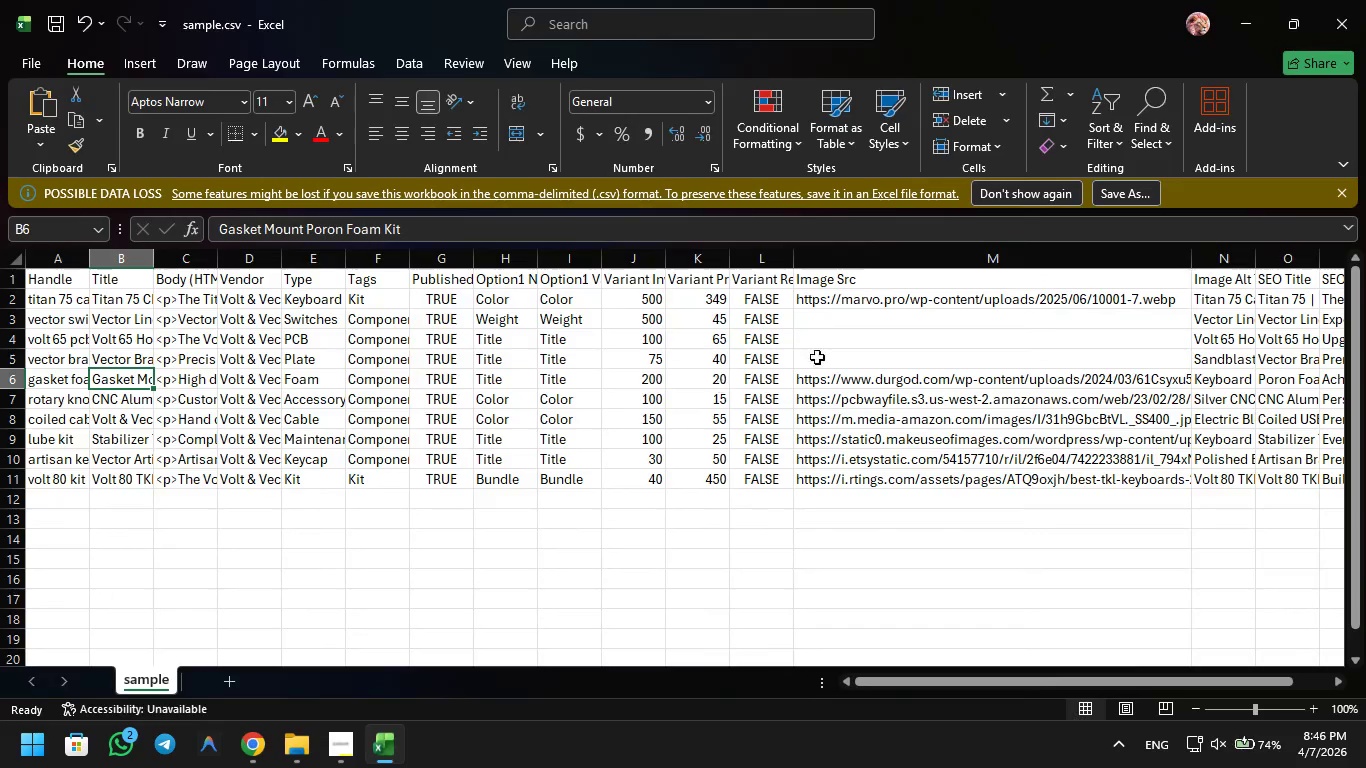 
key(Control+V)
 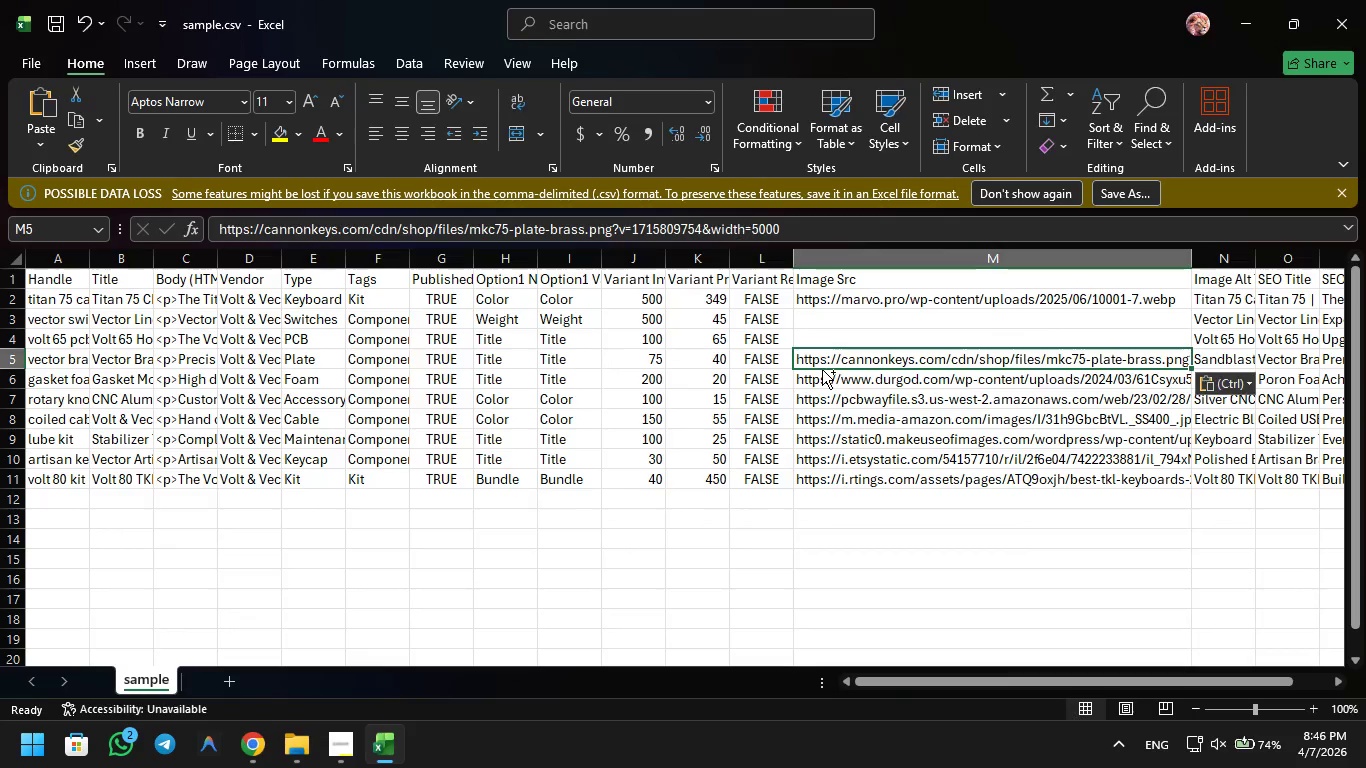 
key(Control+S)
 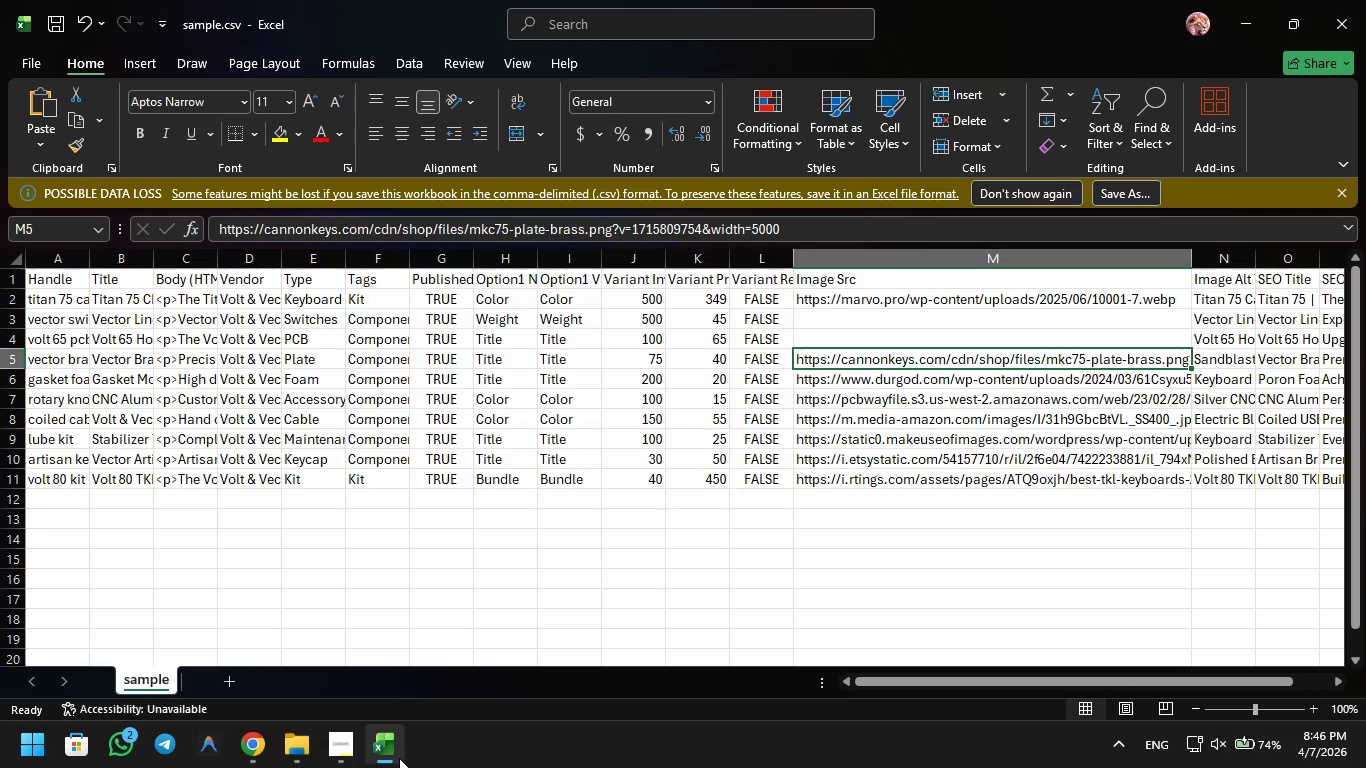 
left_click([393, 767])
 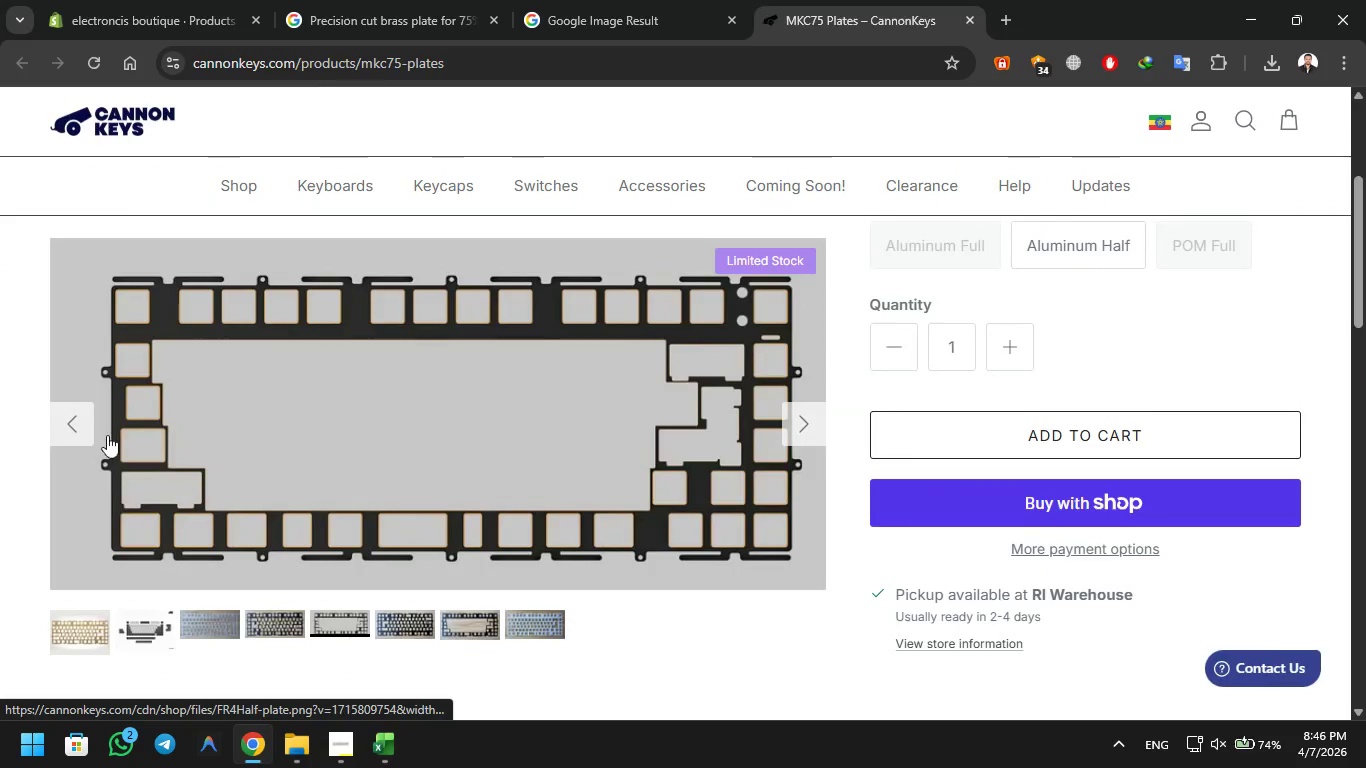 
left_click([80, 435])
 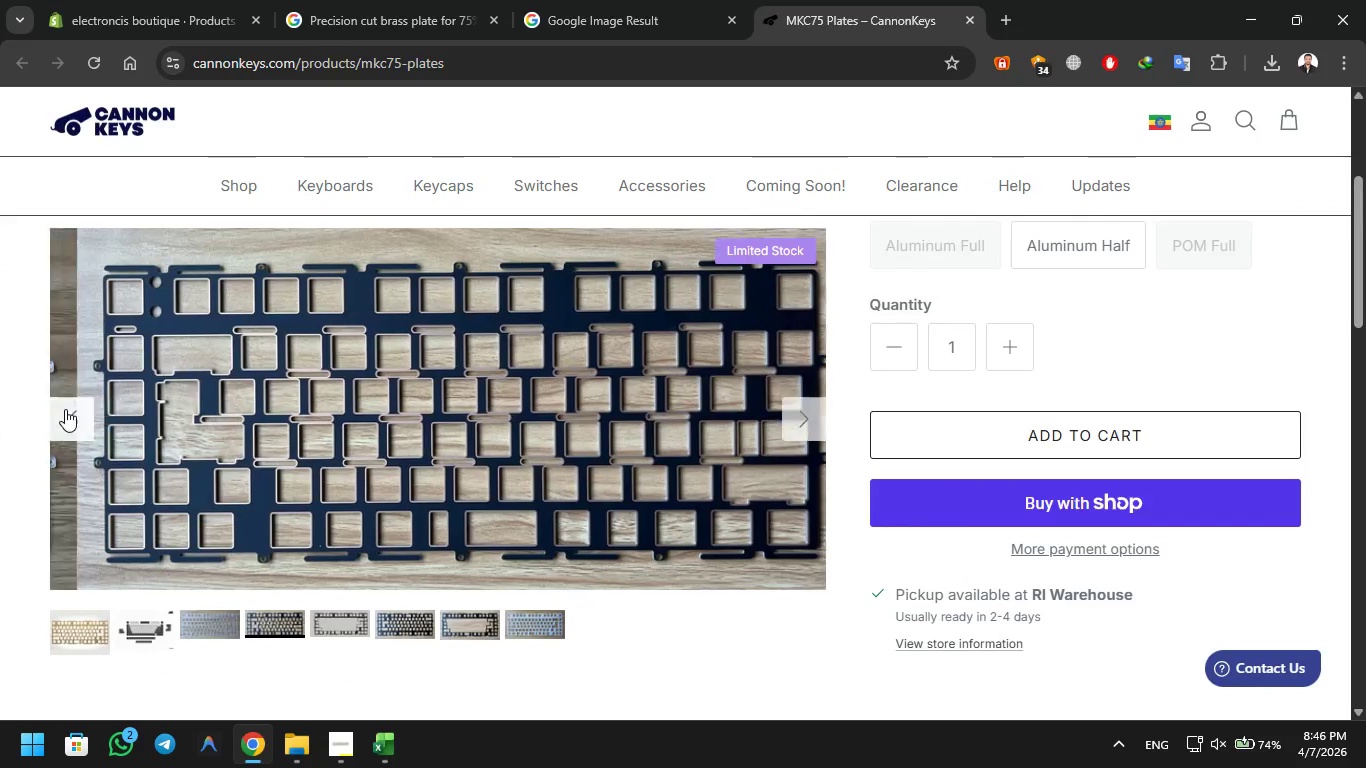 
left_click([65, 409])
 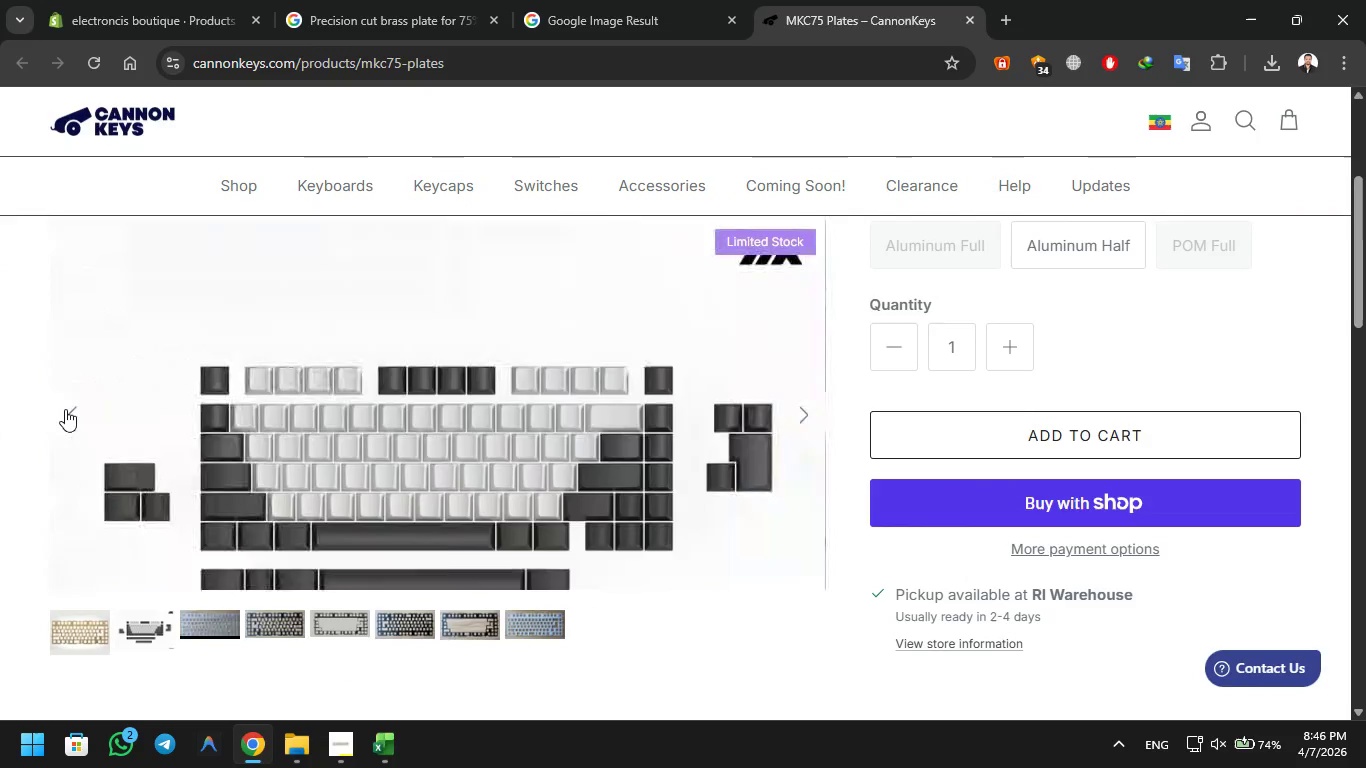 
left_click([65, 409])
 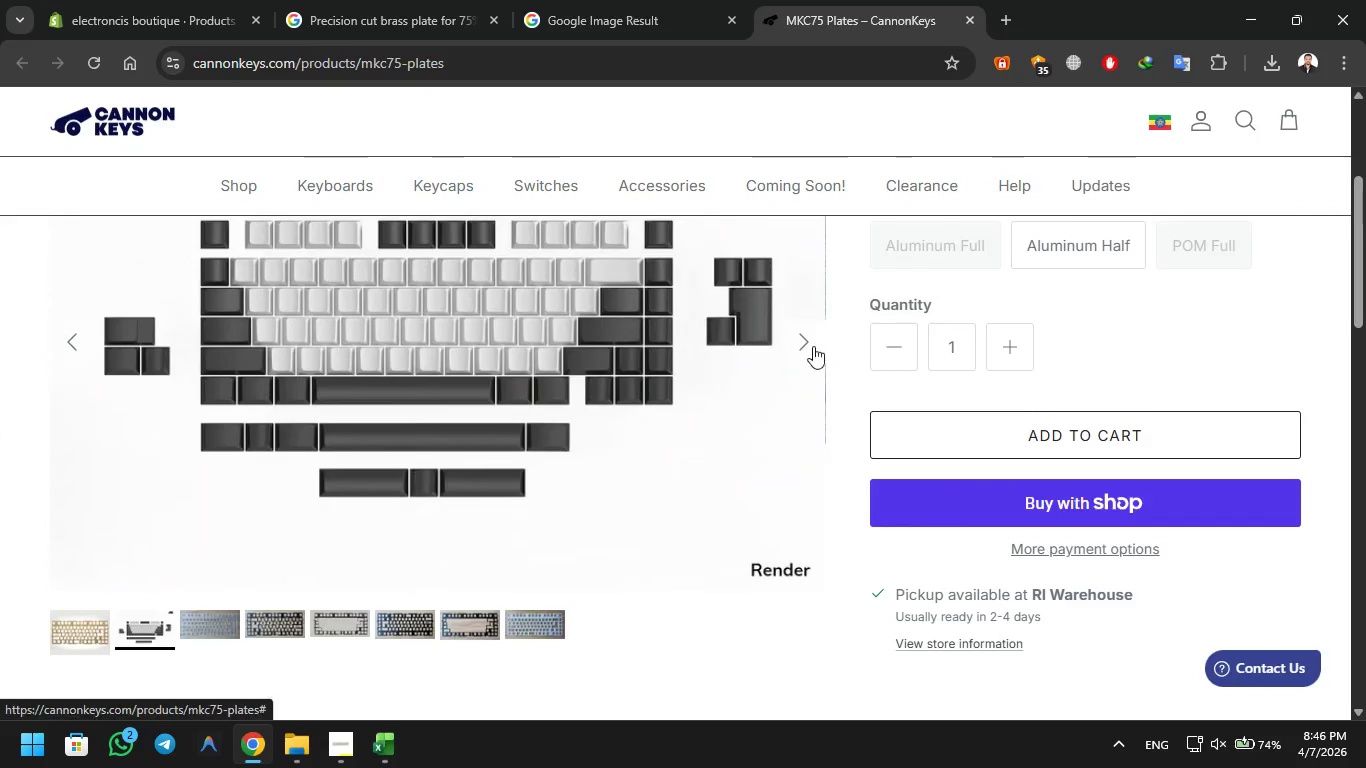 
double_click([813, 341])
 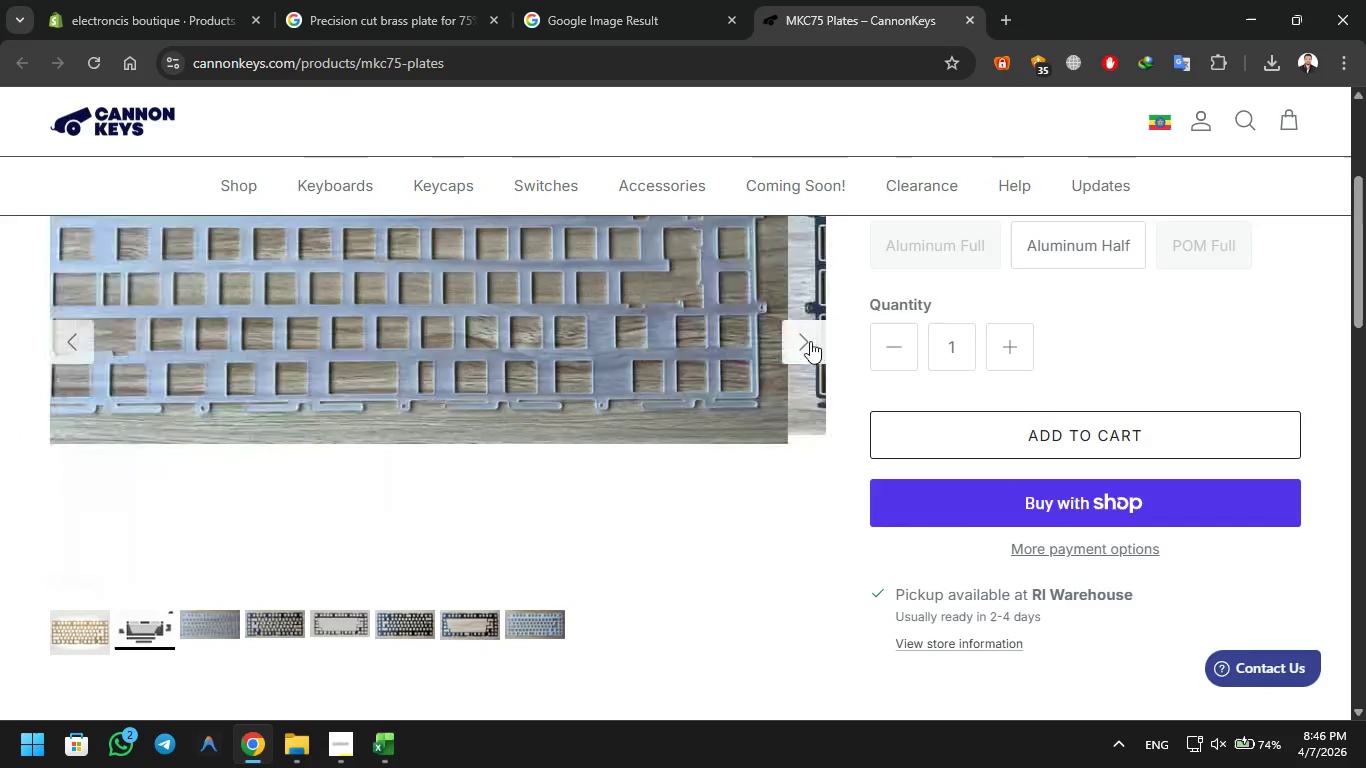 
triple_click([810, 341])
 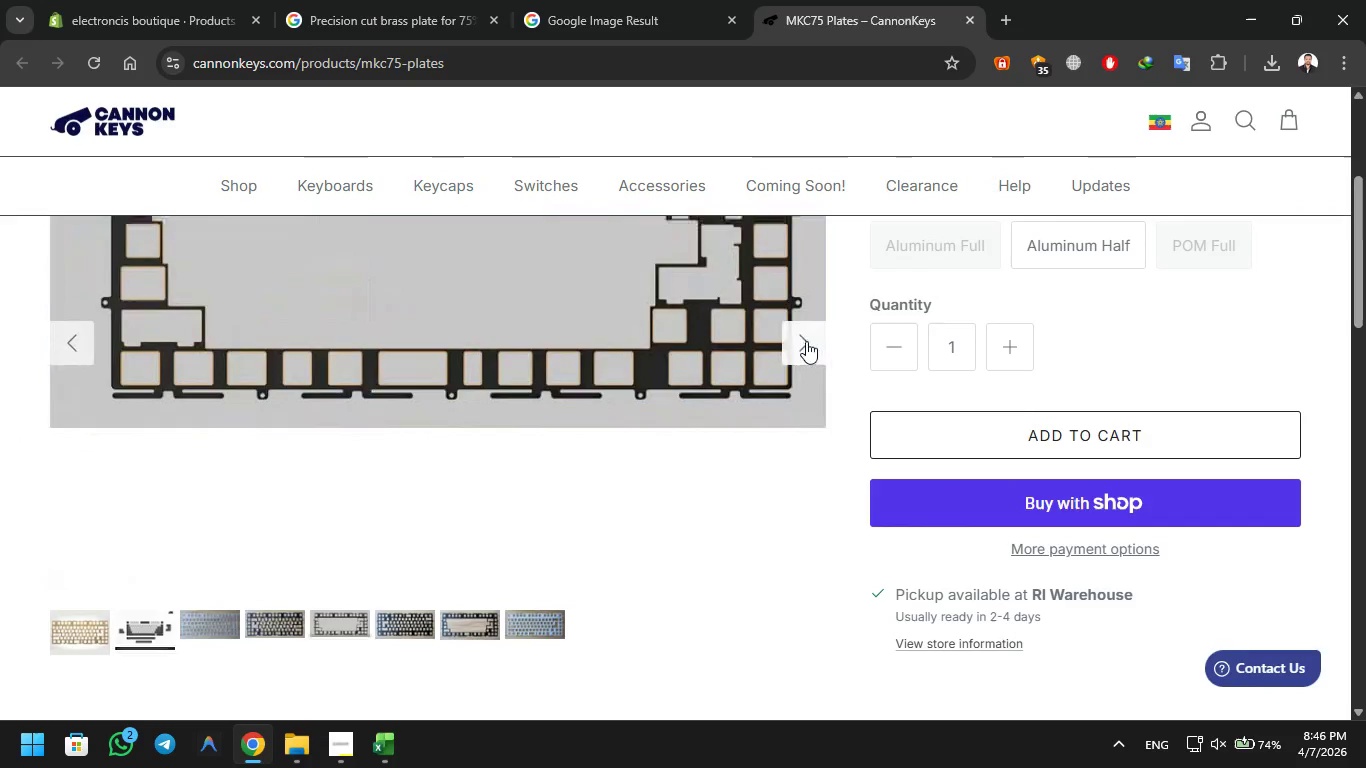 
left_click([806, 341])
 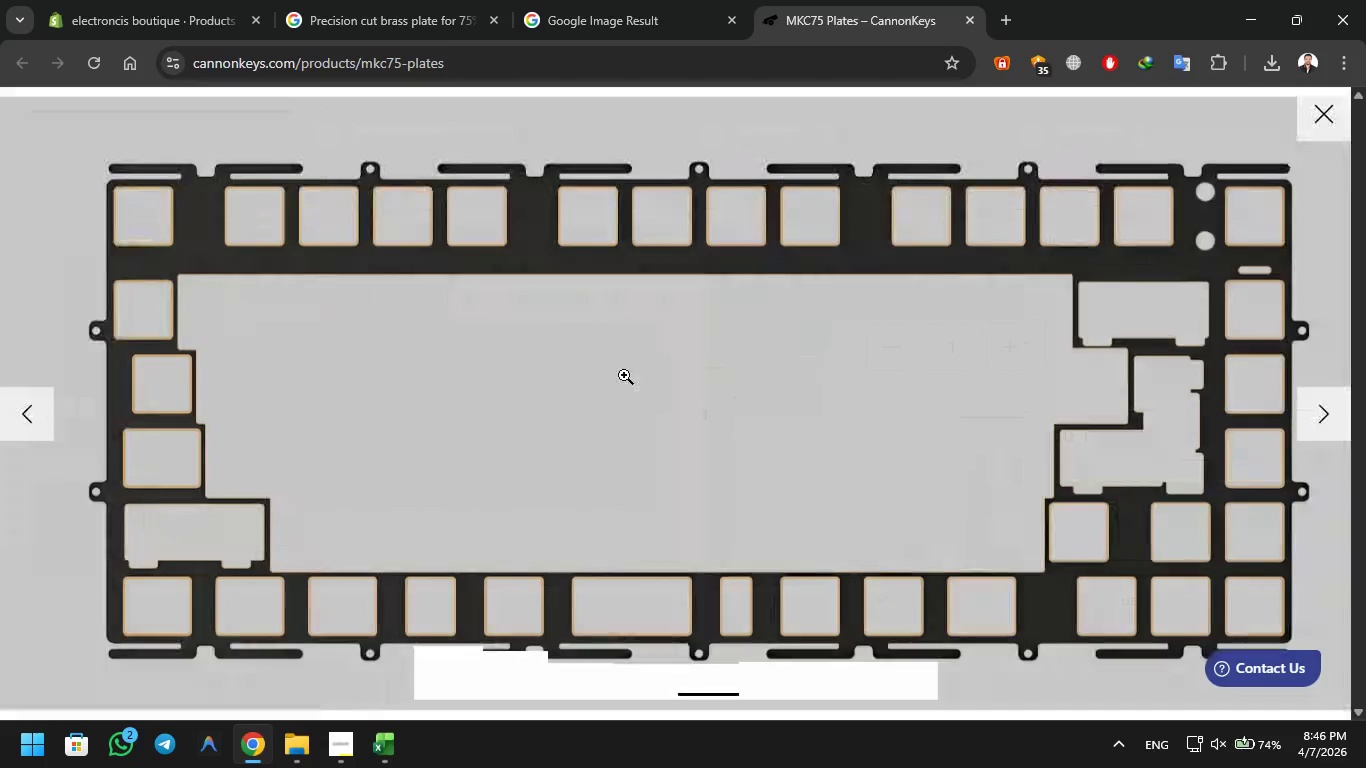 
right_click([588, 373])
 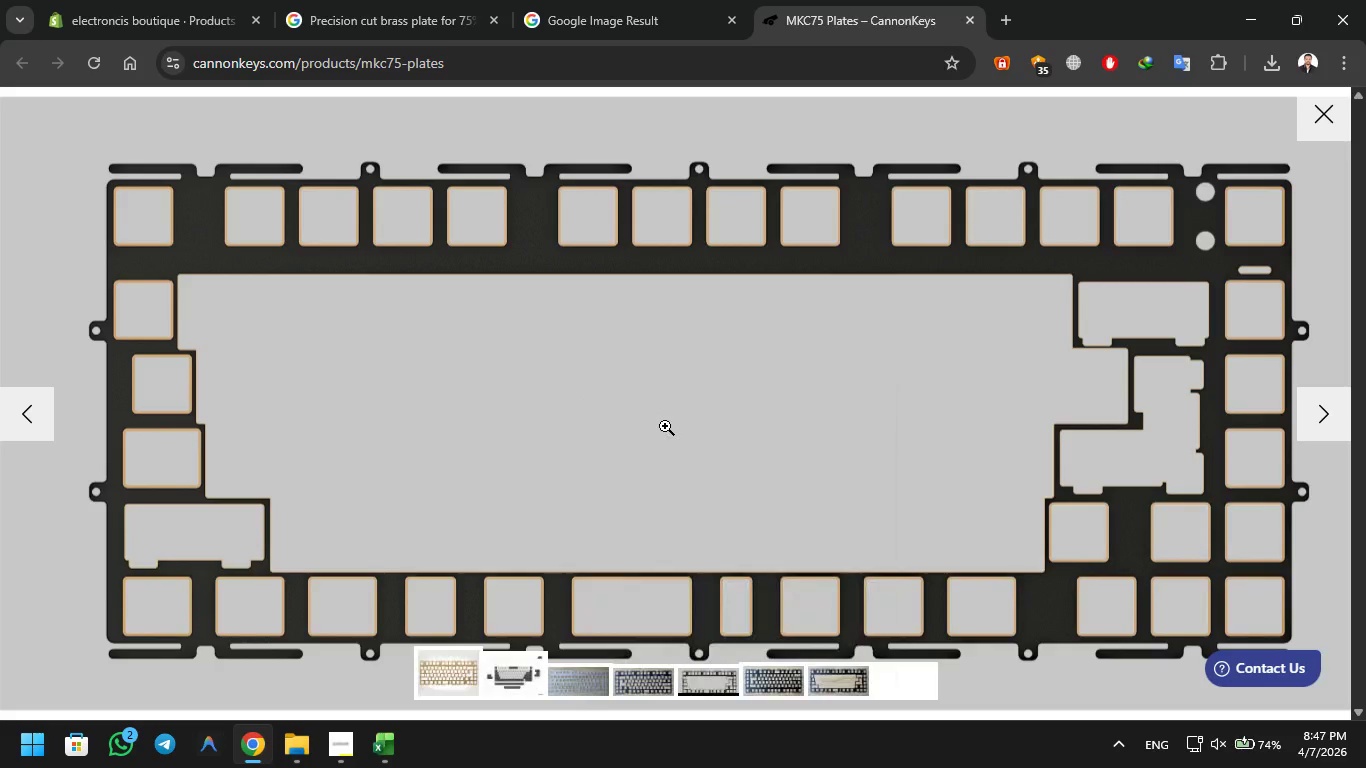 
key(Escape)
 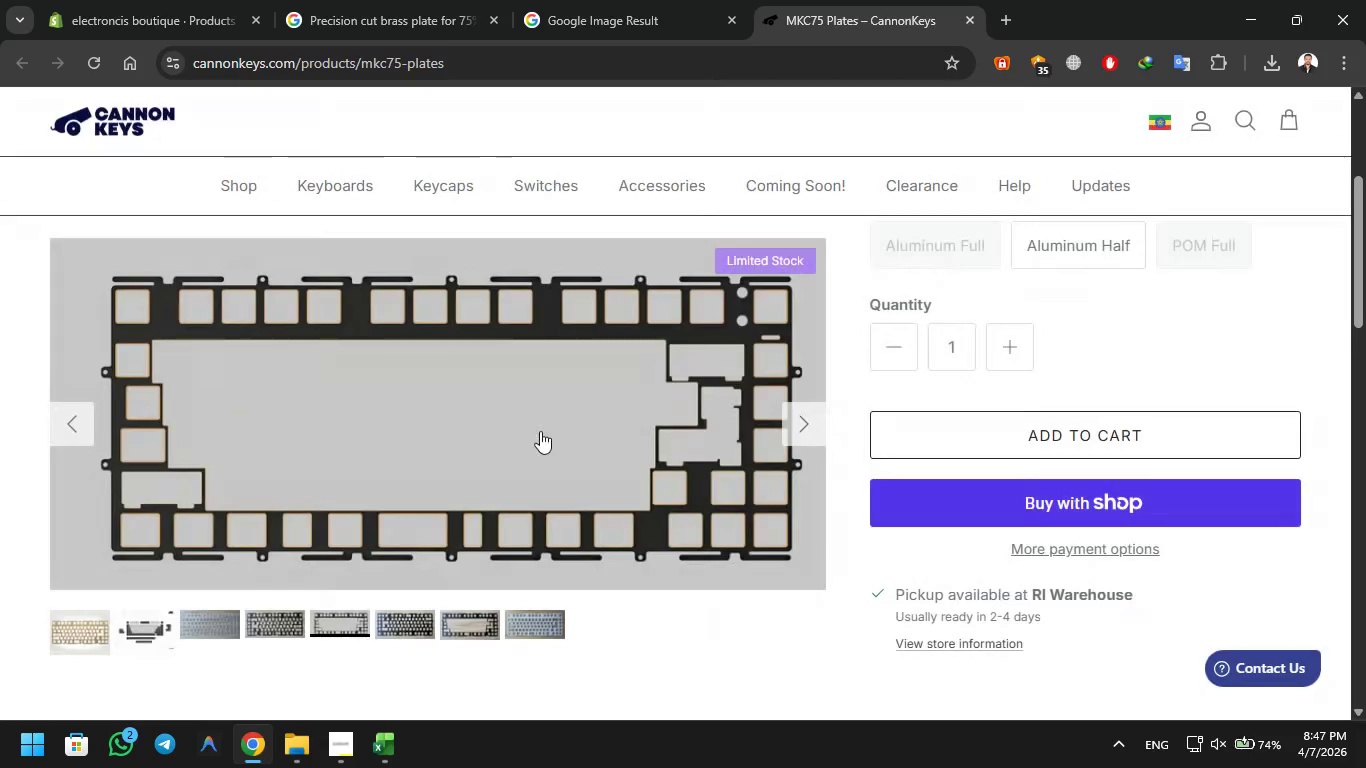 
right_click([479, 416])
 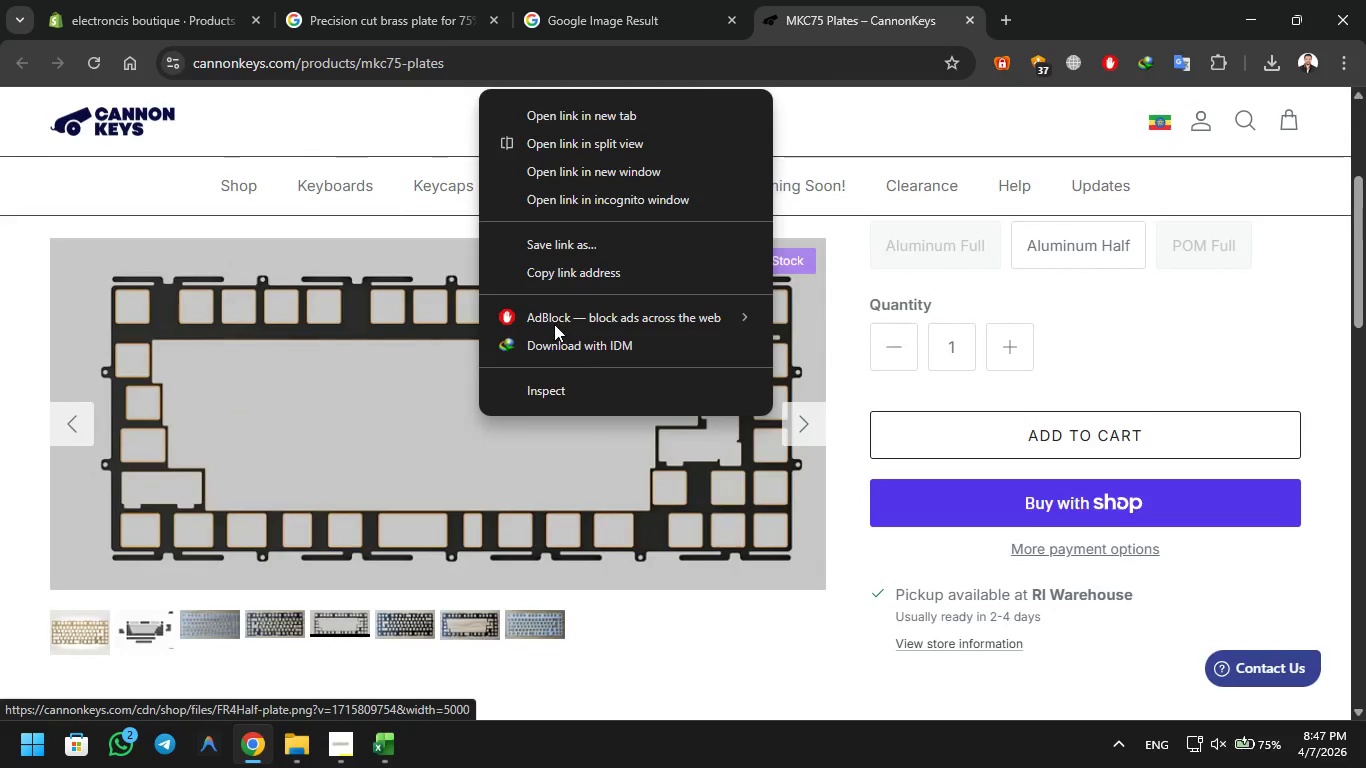 
left_click([605, 443])
 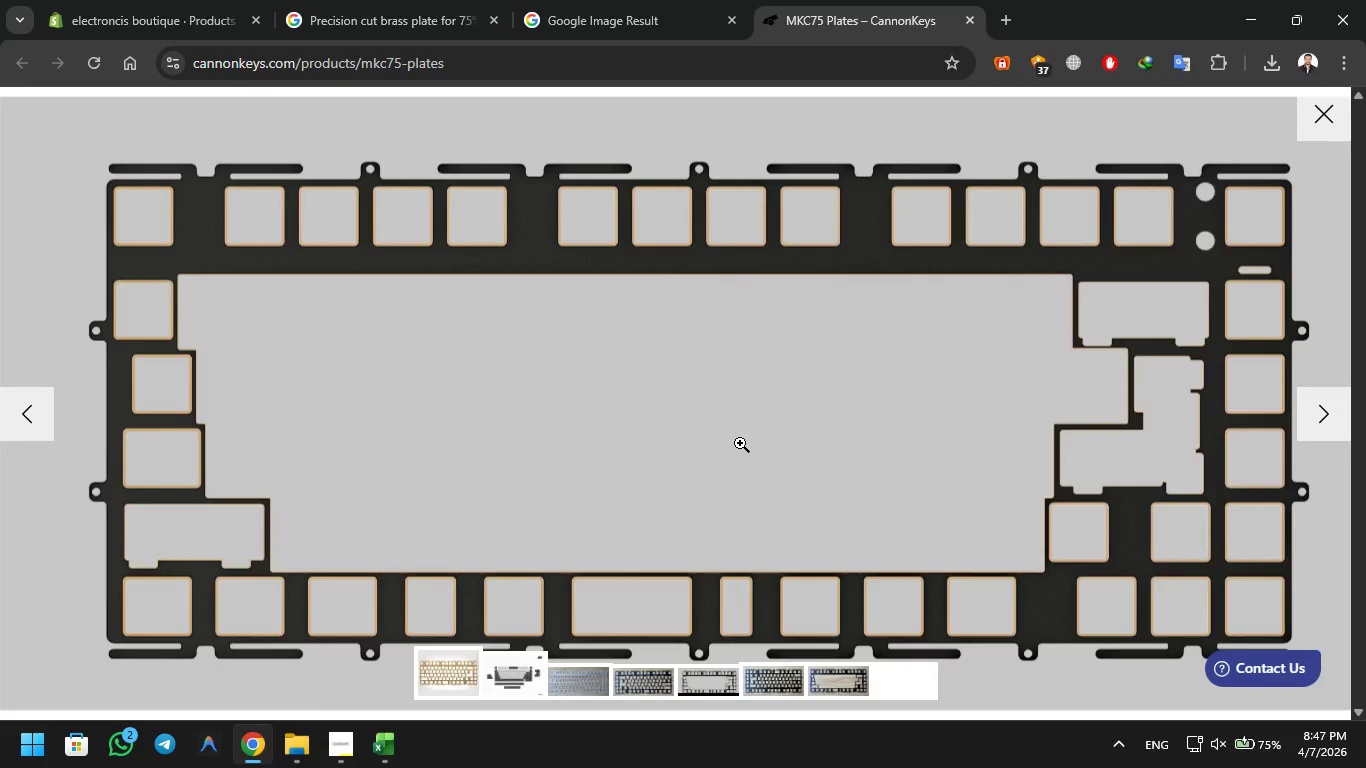 
right_click([701, 419])
 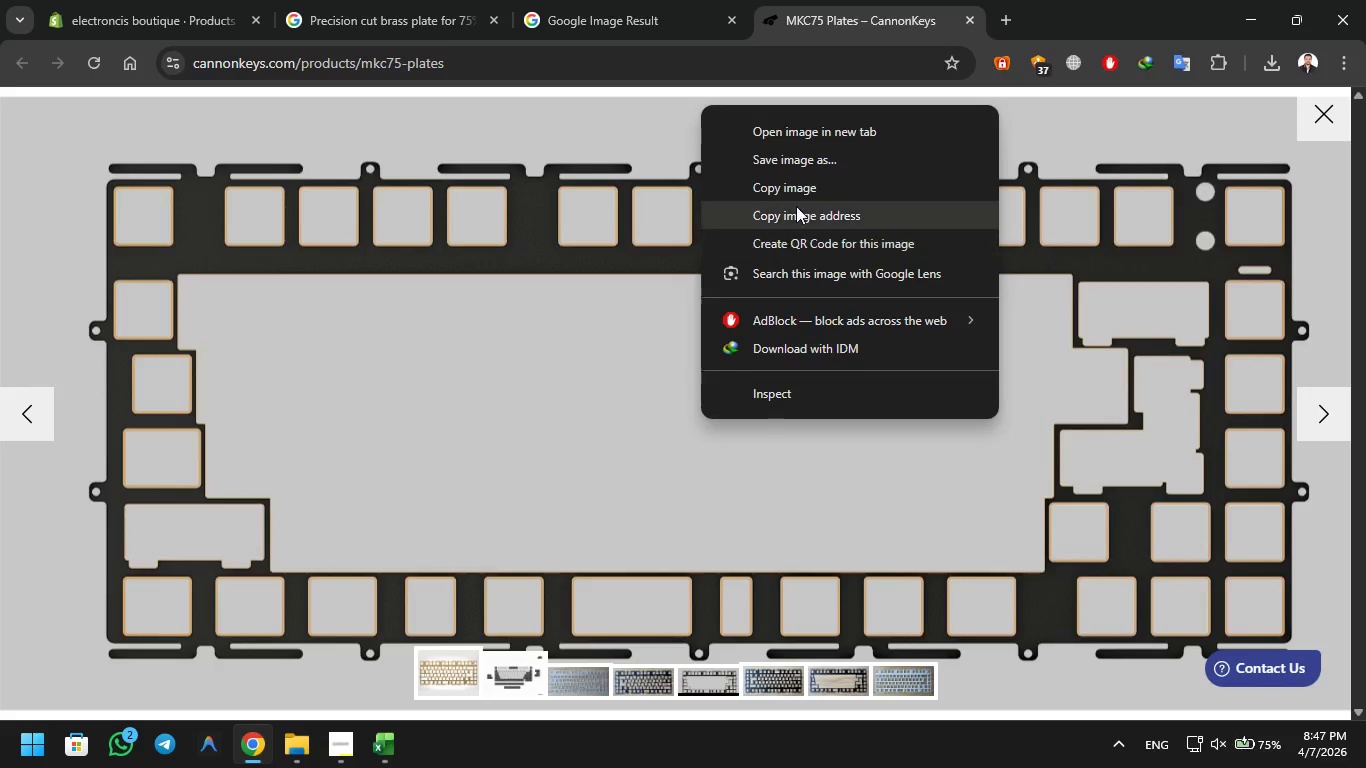 
left_click([808, 170])
 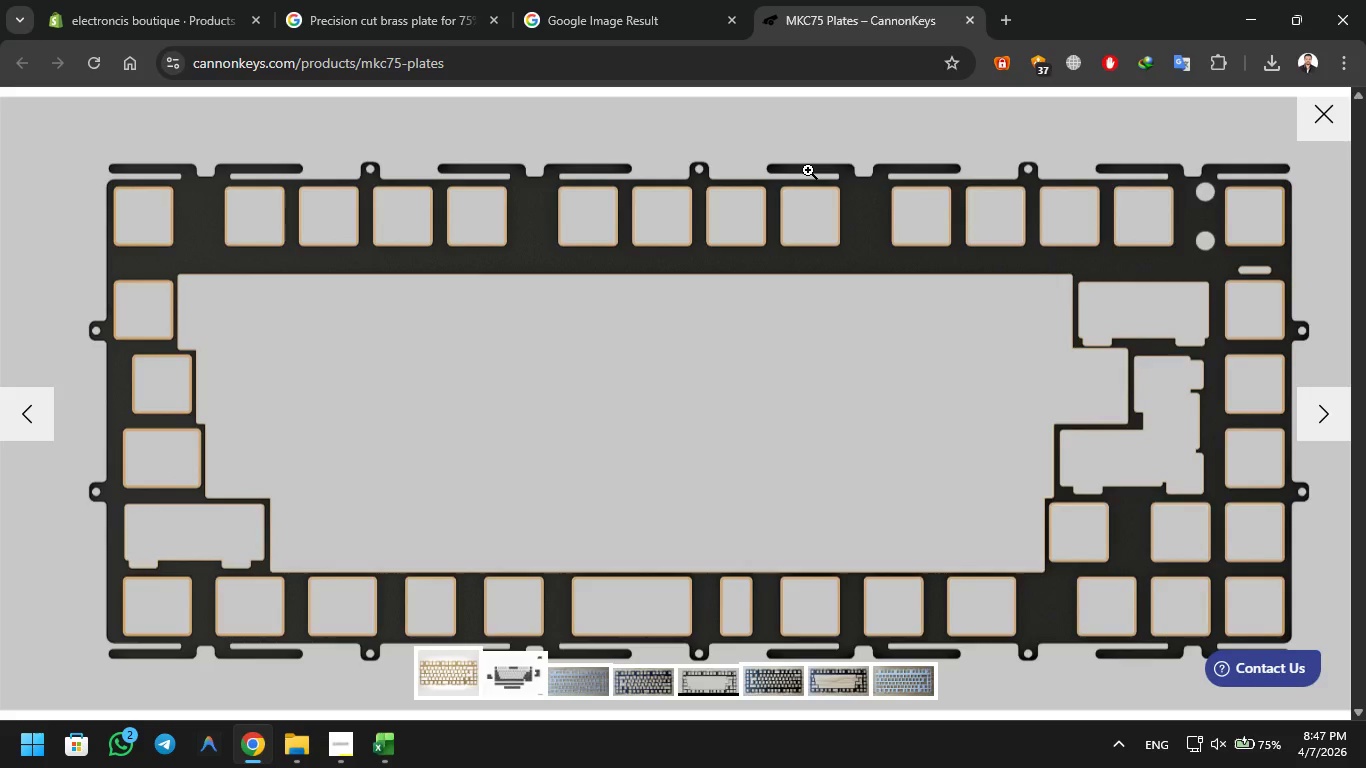 
key(Escape)
 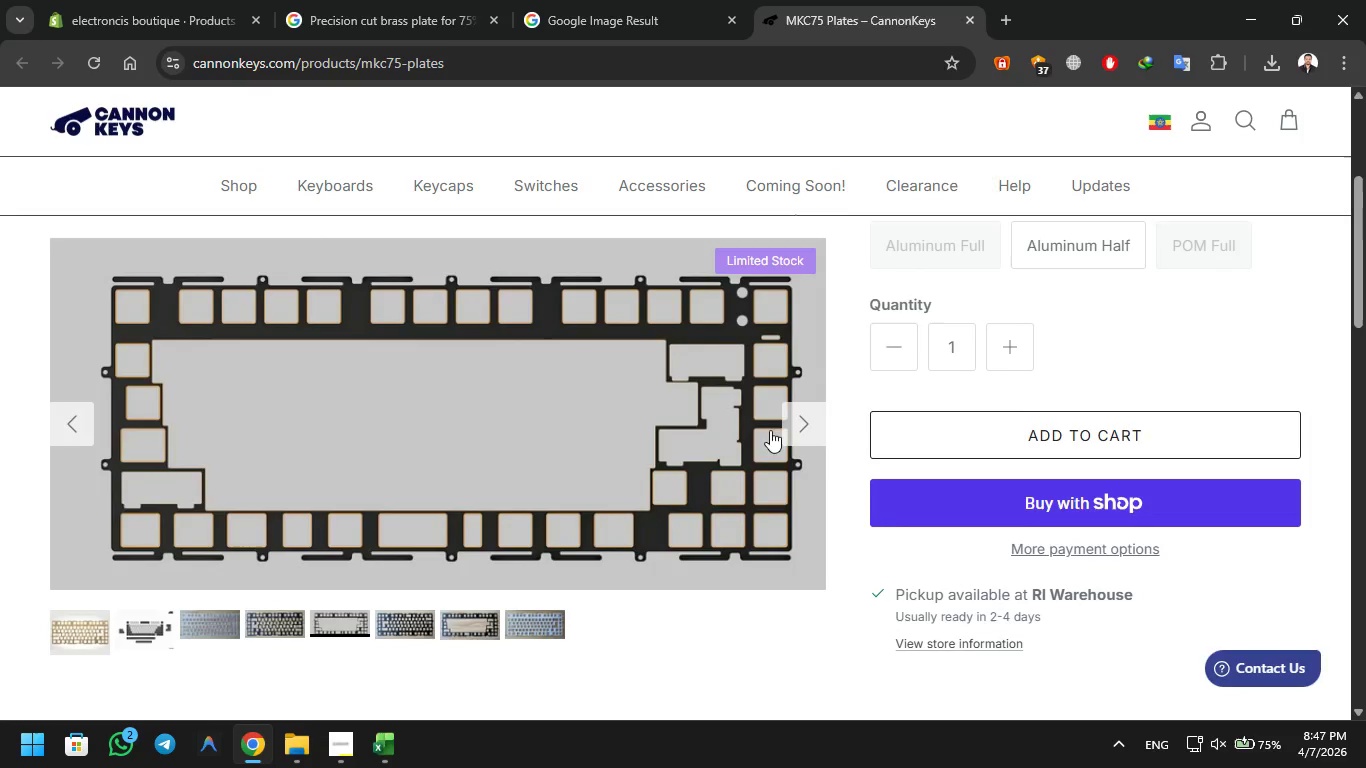 
left_click([800, 423])
 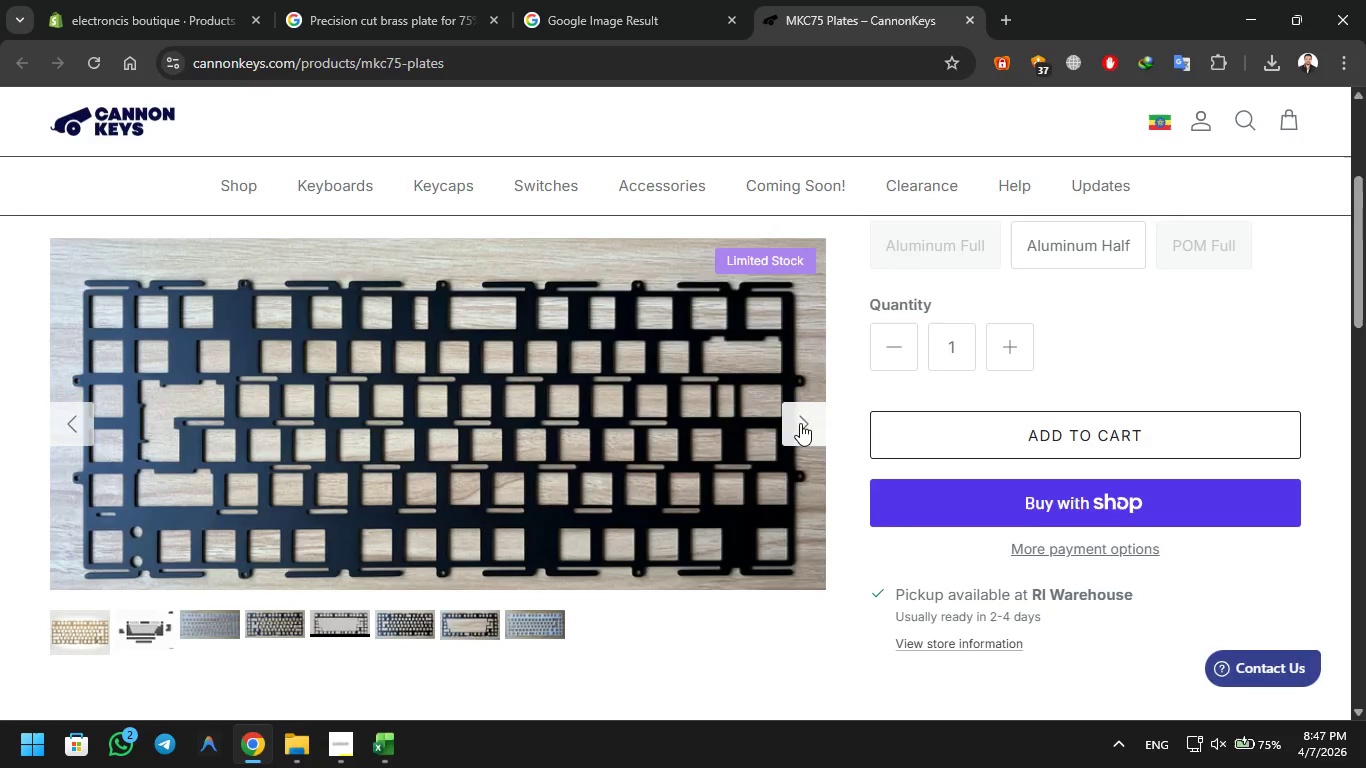 
left_click([800, 423])
 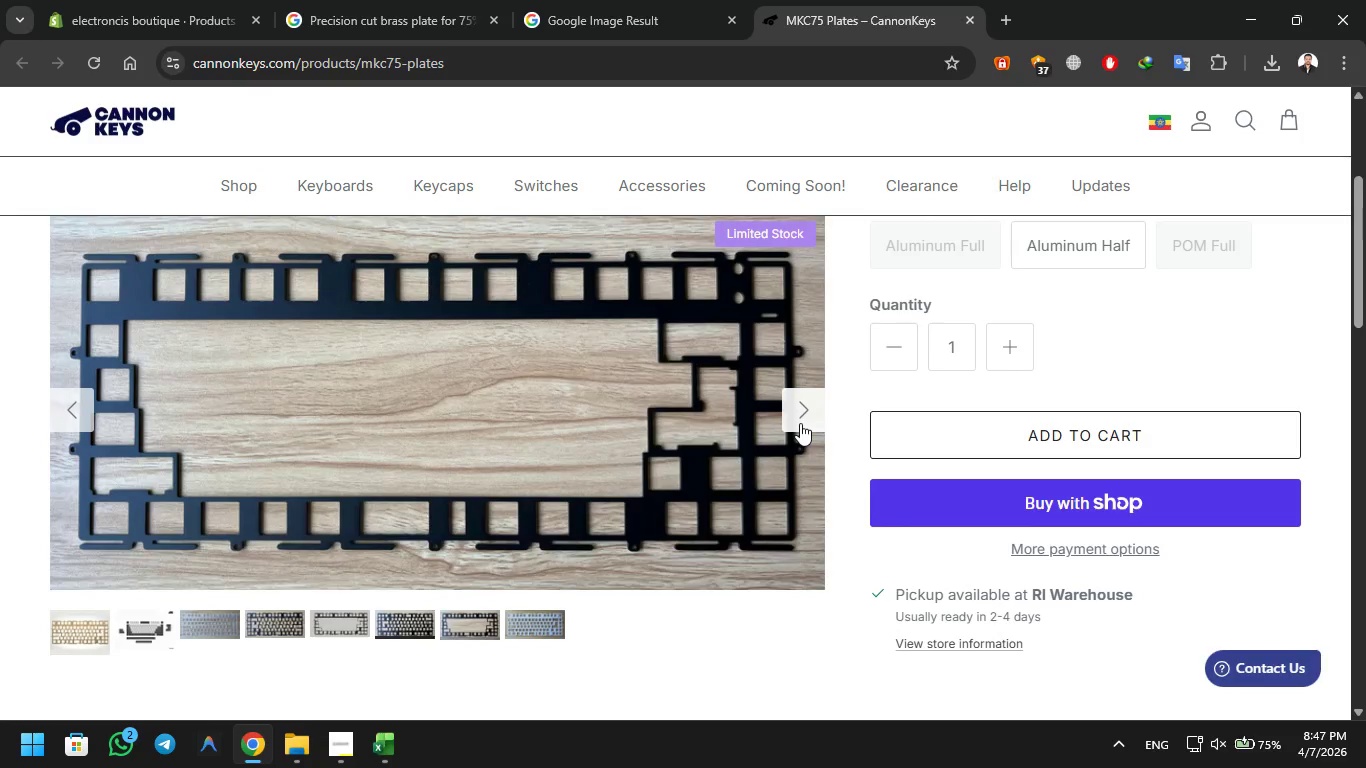 
left_click([800, 423])
 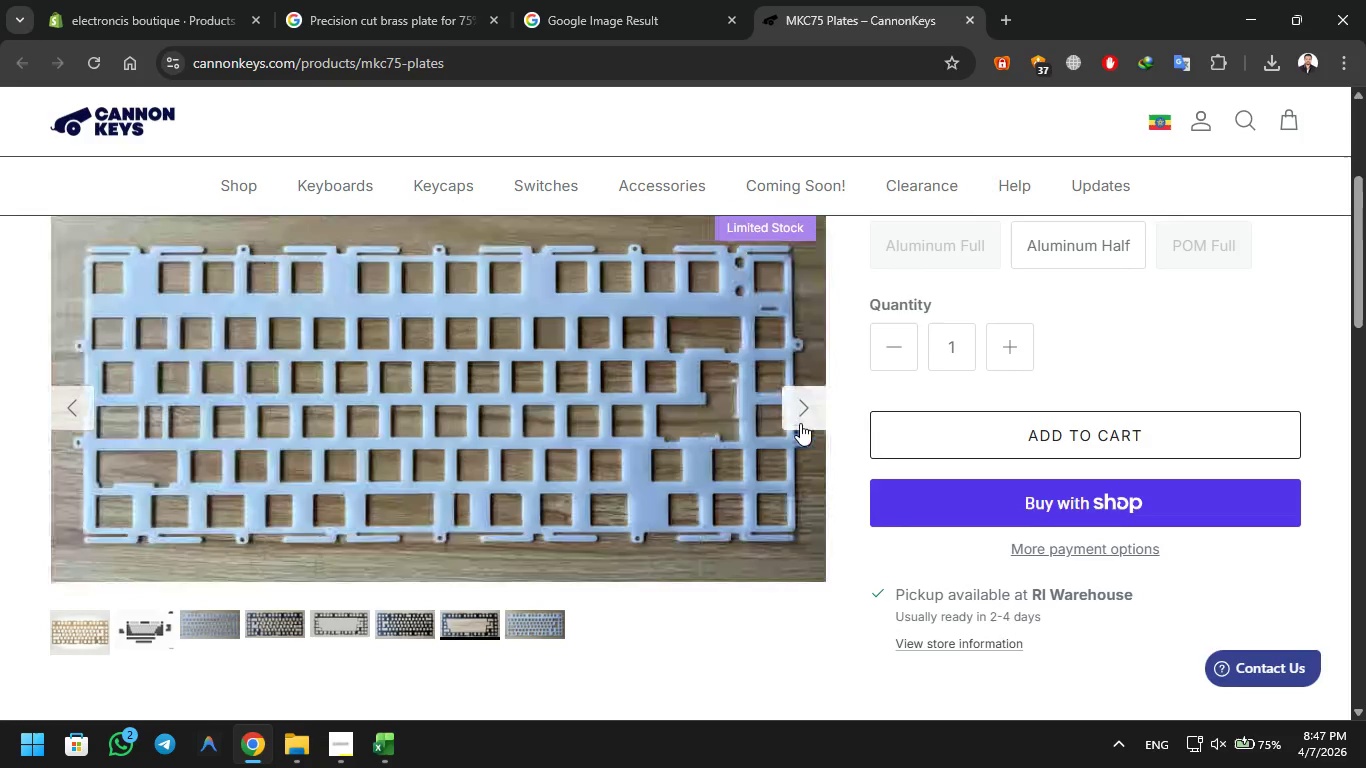 
left_click([800, 423])
 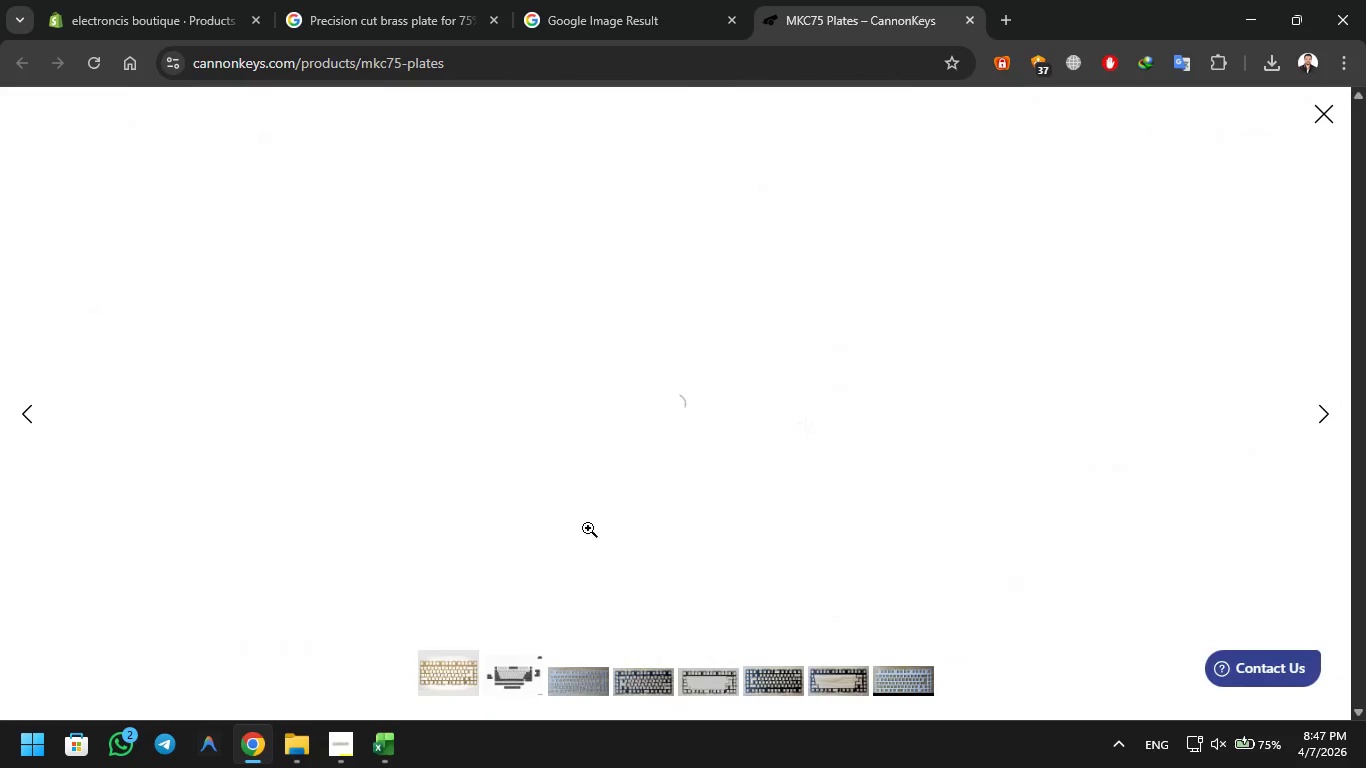 
left_click([453, 658])
 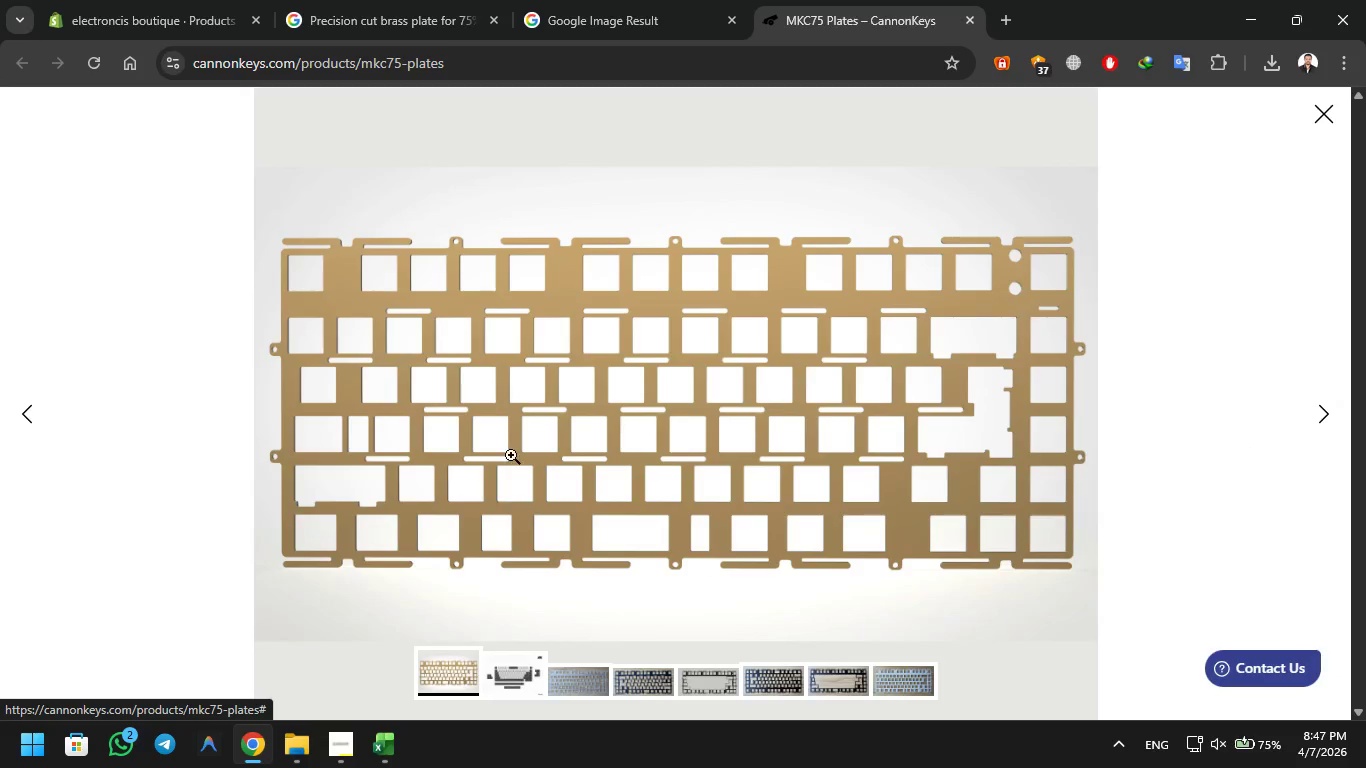 
right_click([511, 451])
 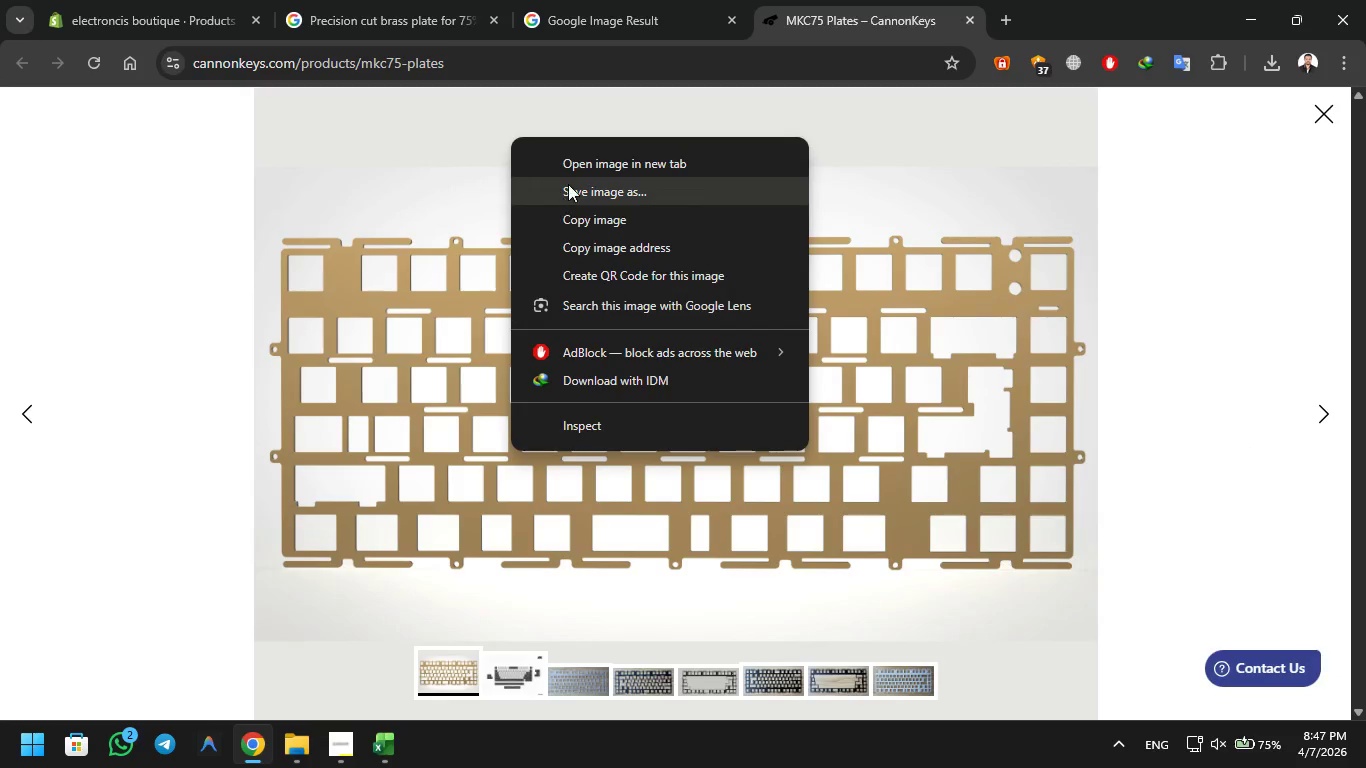 
left_click([572, 182])
 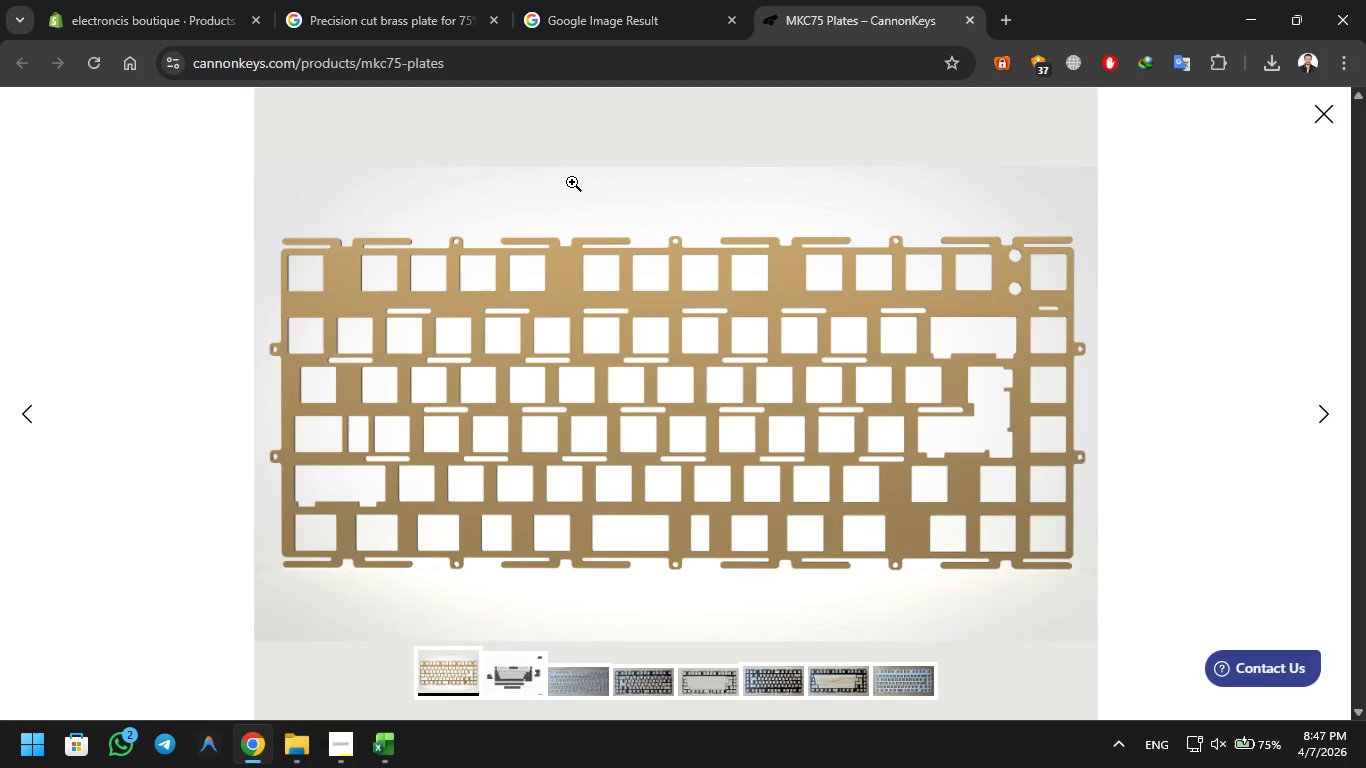 
key(Escape)
 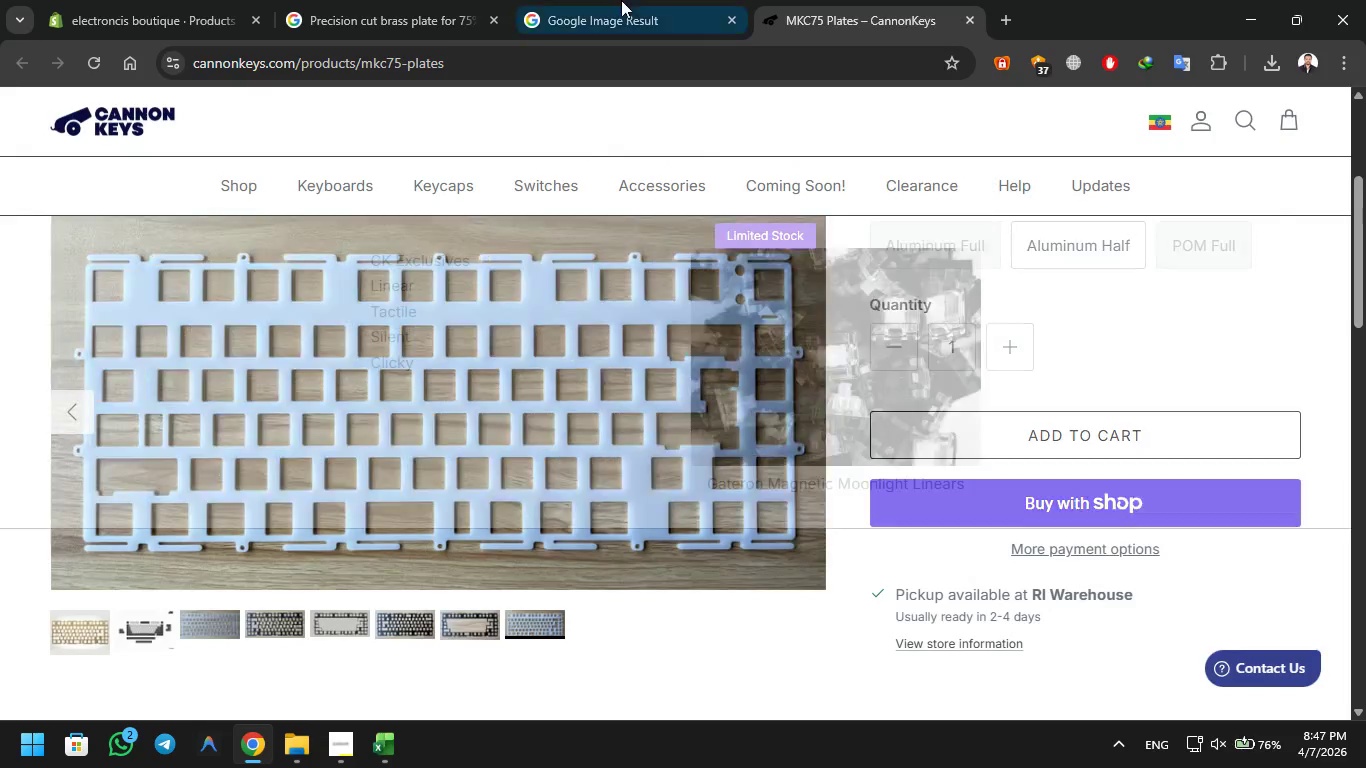 
left_click([614, 0])
 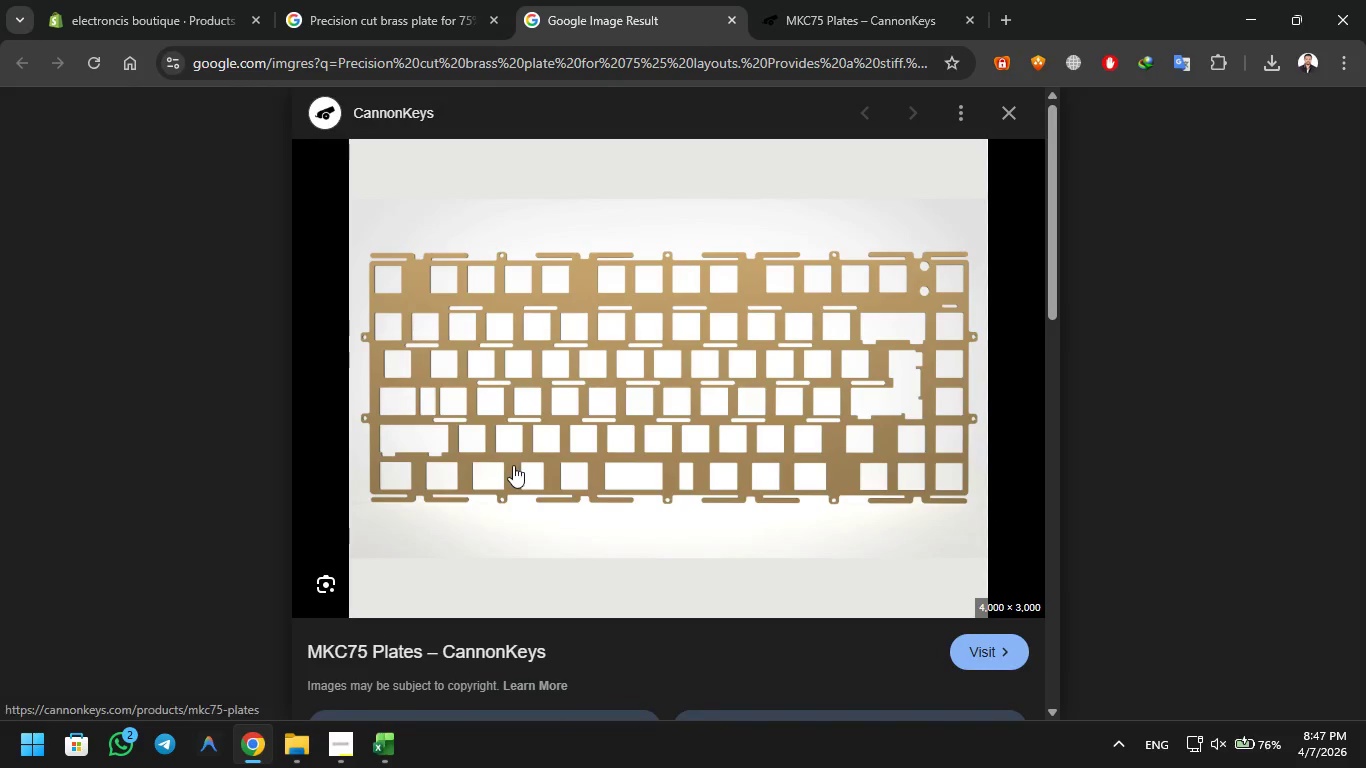 
scroll: coordinate [513, 470], scroll_direction: down, amount: 5.0
 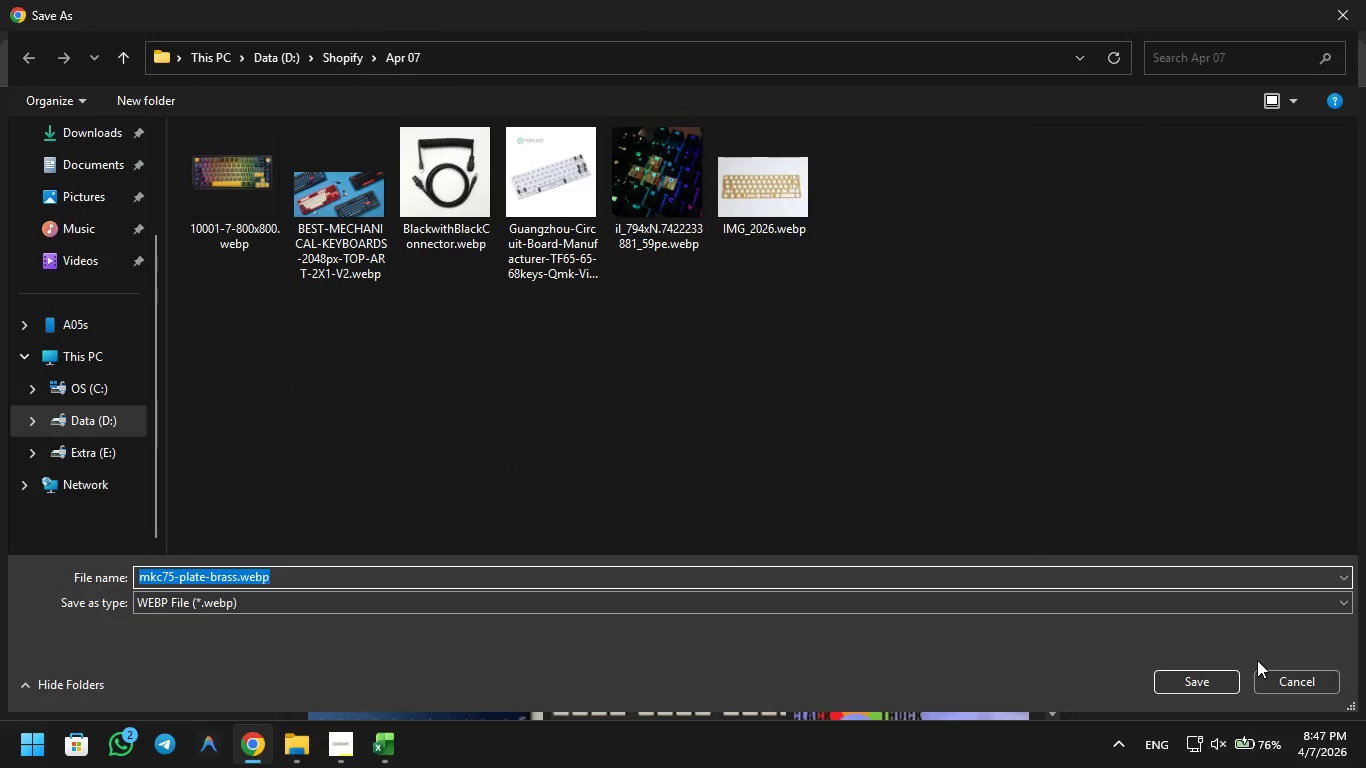 
left_click([1213, 686])
 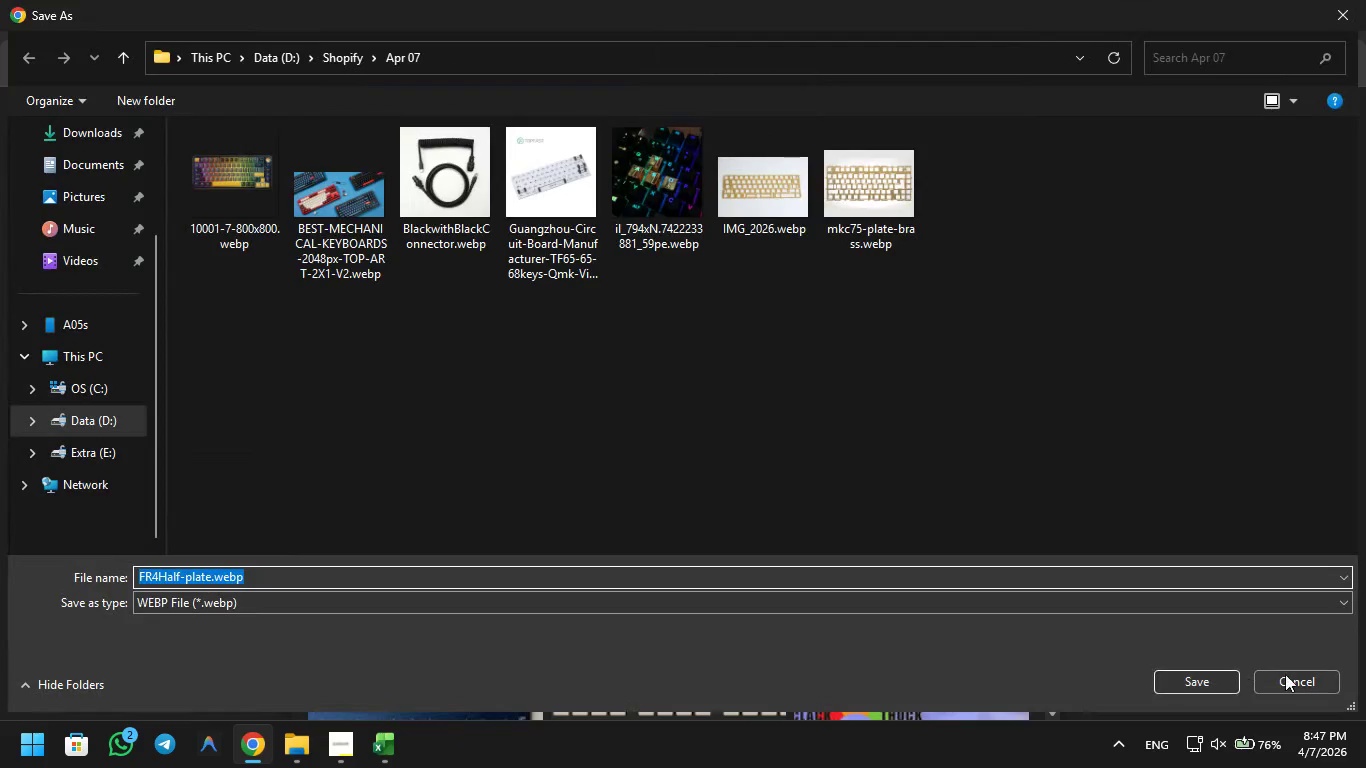 
left_click([1291, 671])
 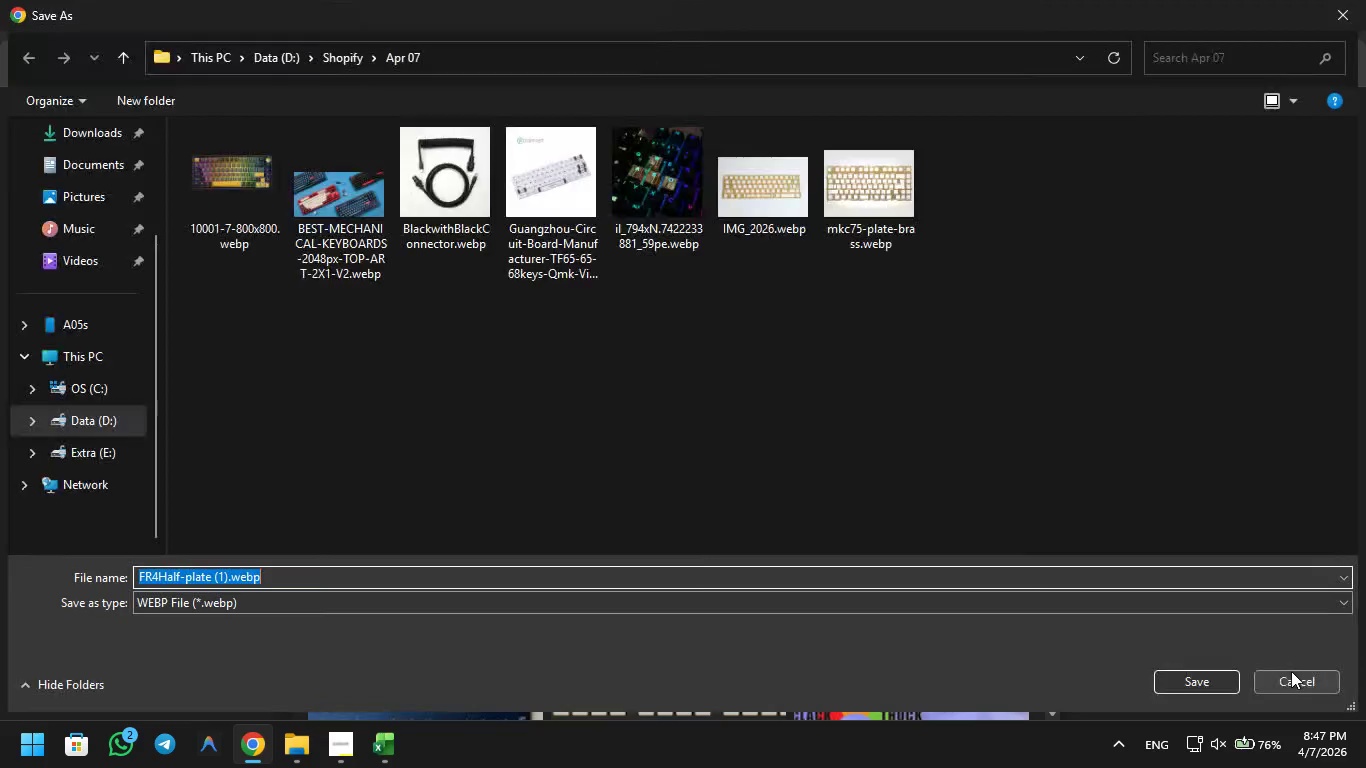 
left_click([1291, 671])
 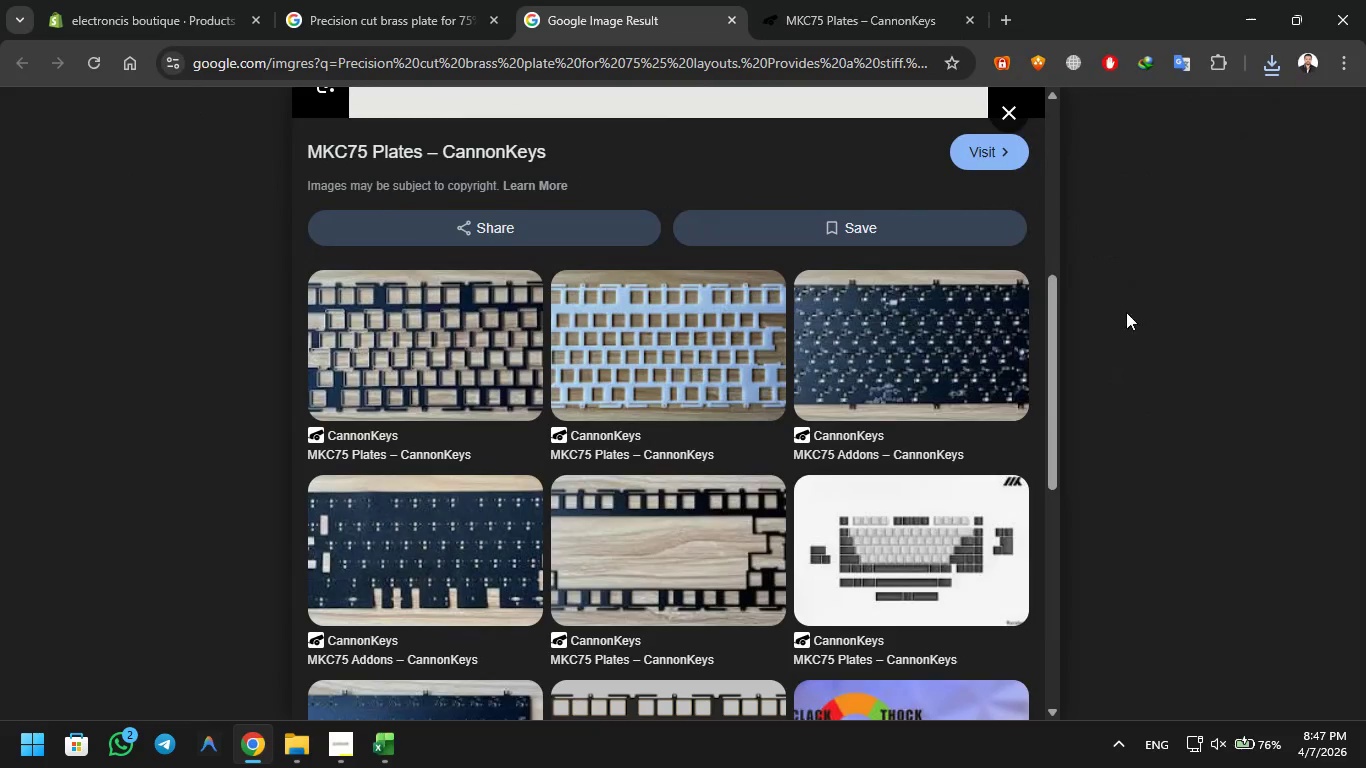 
left_click([886, 0])
 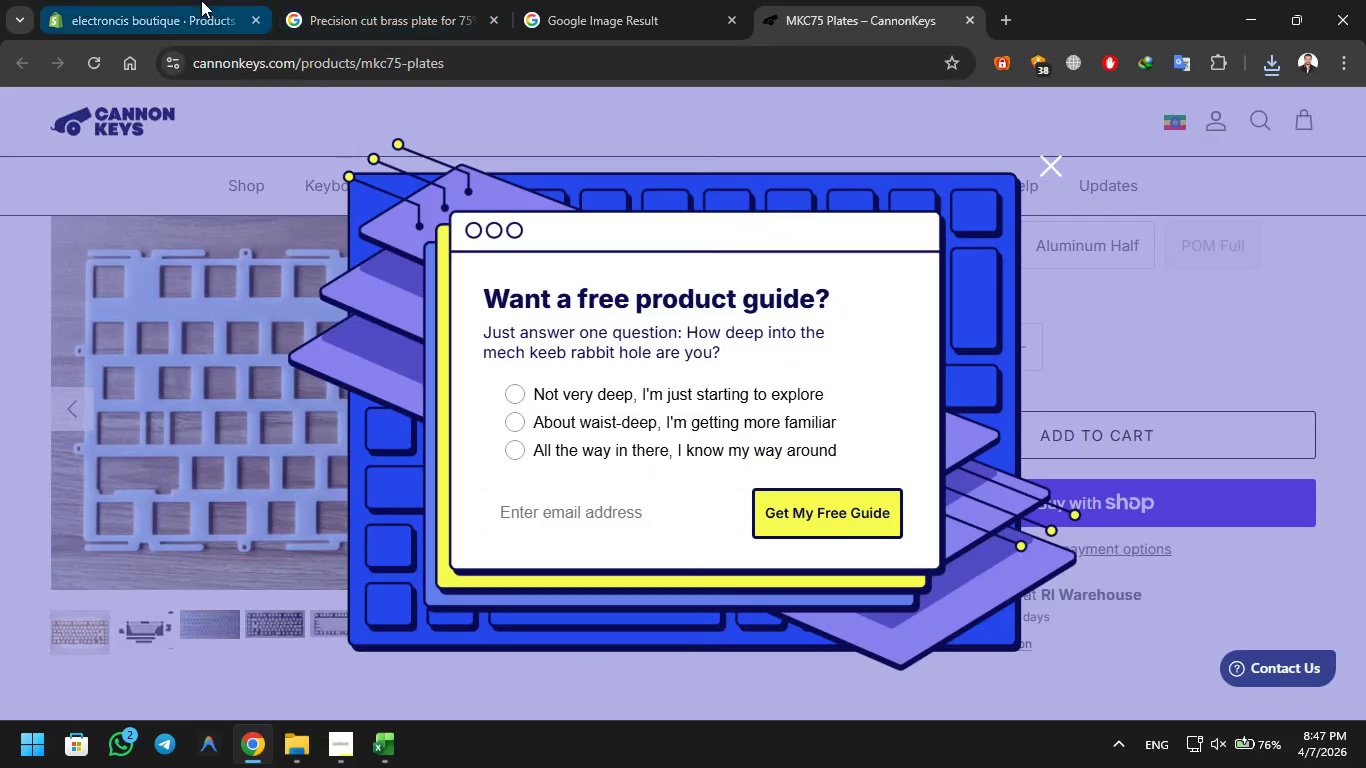 
left_click([190, 0])
 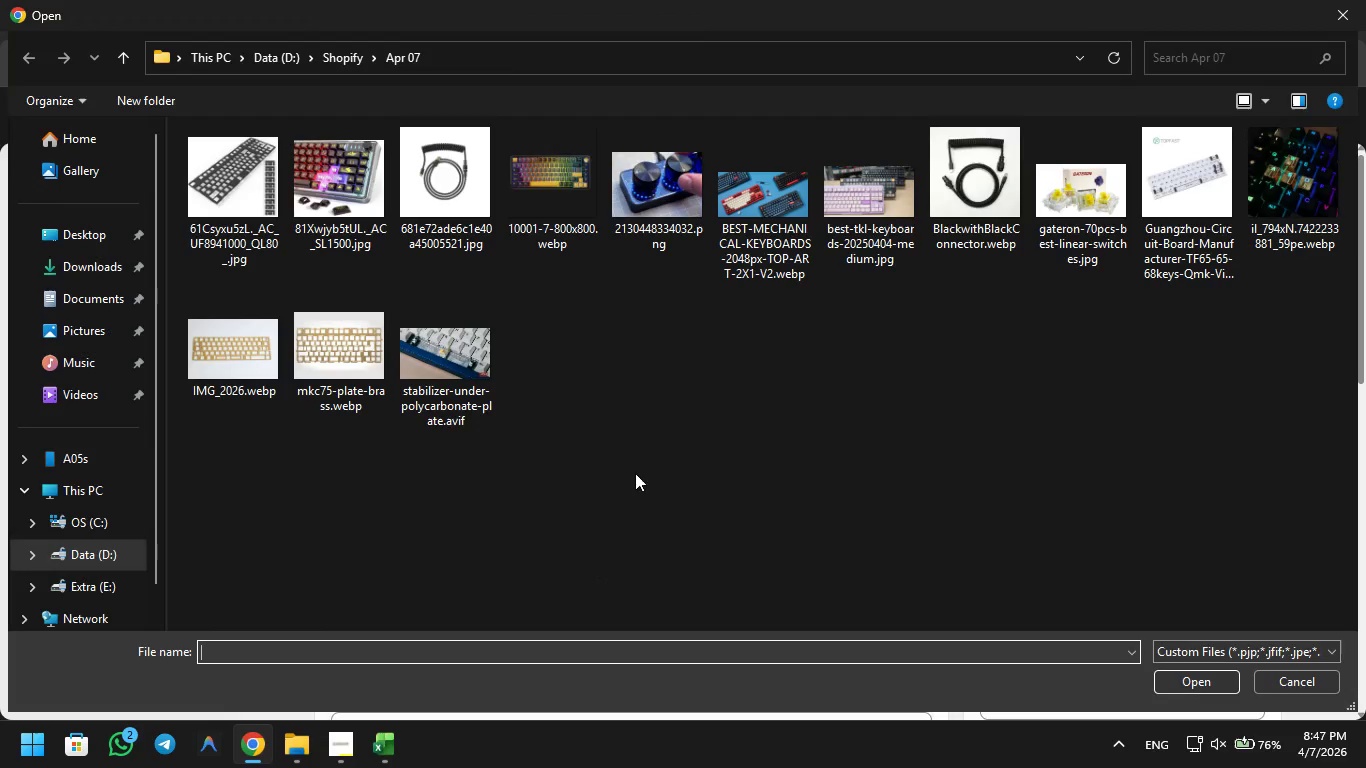 
left_click([320, 348])
 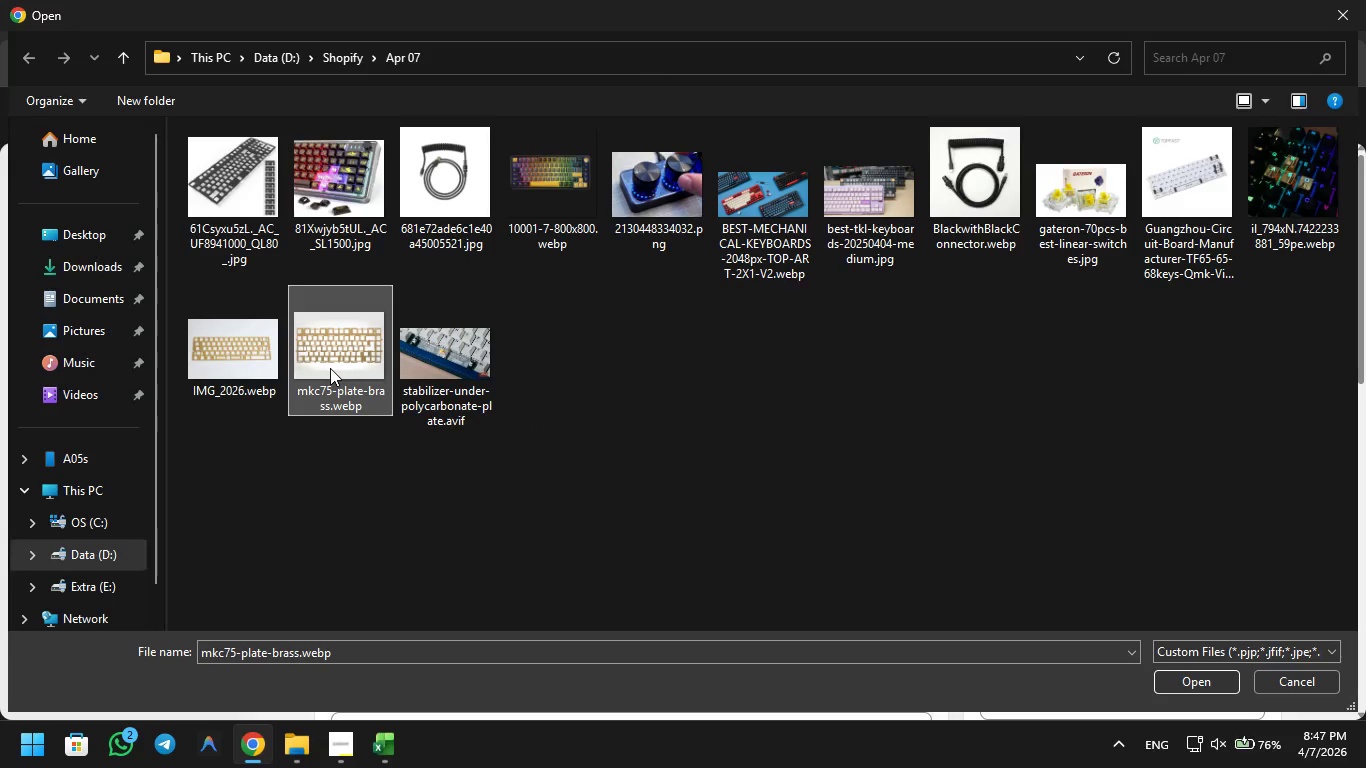 
double_click([330, 368])
 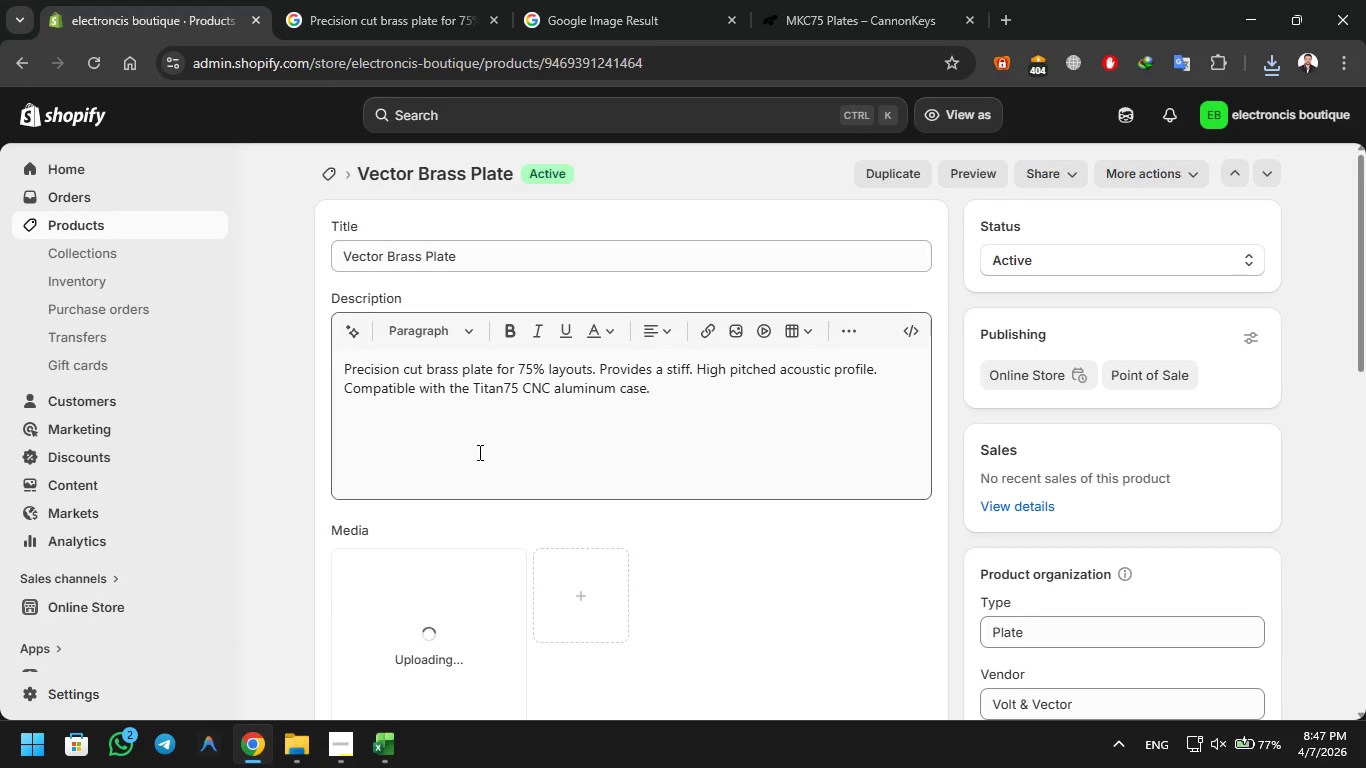 
scroll: coordinate [484, 447], scroll_direction: down, amount: 2.0
 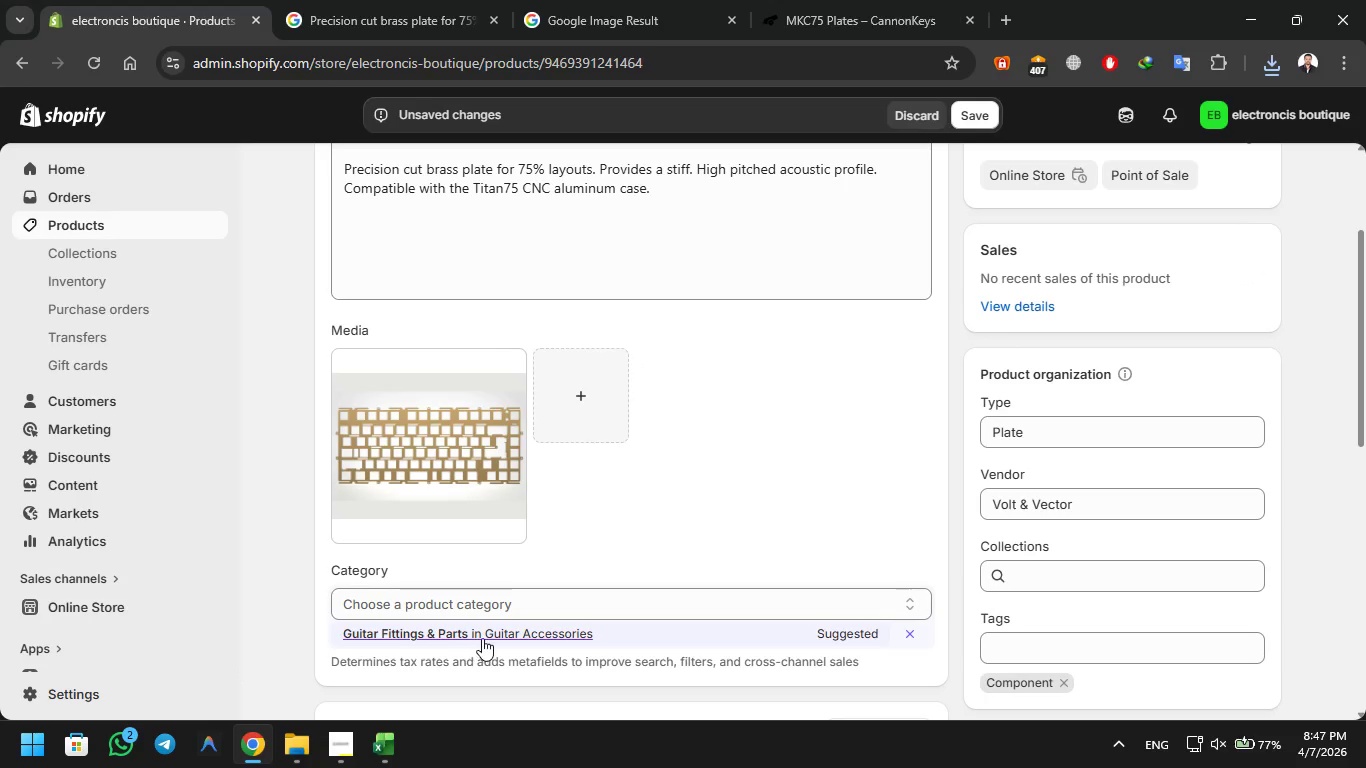 
wait(5.75)
 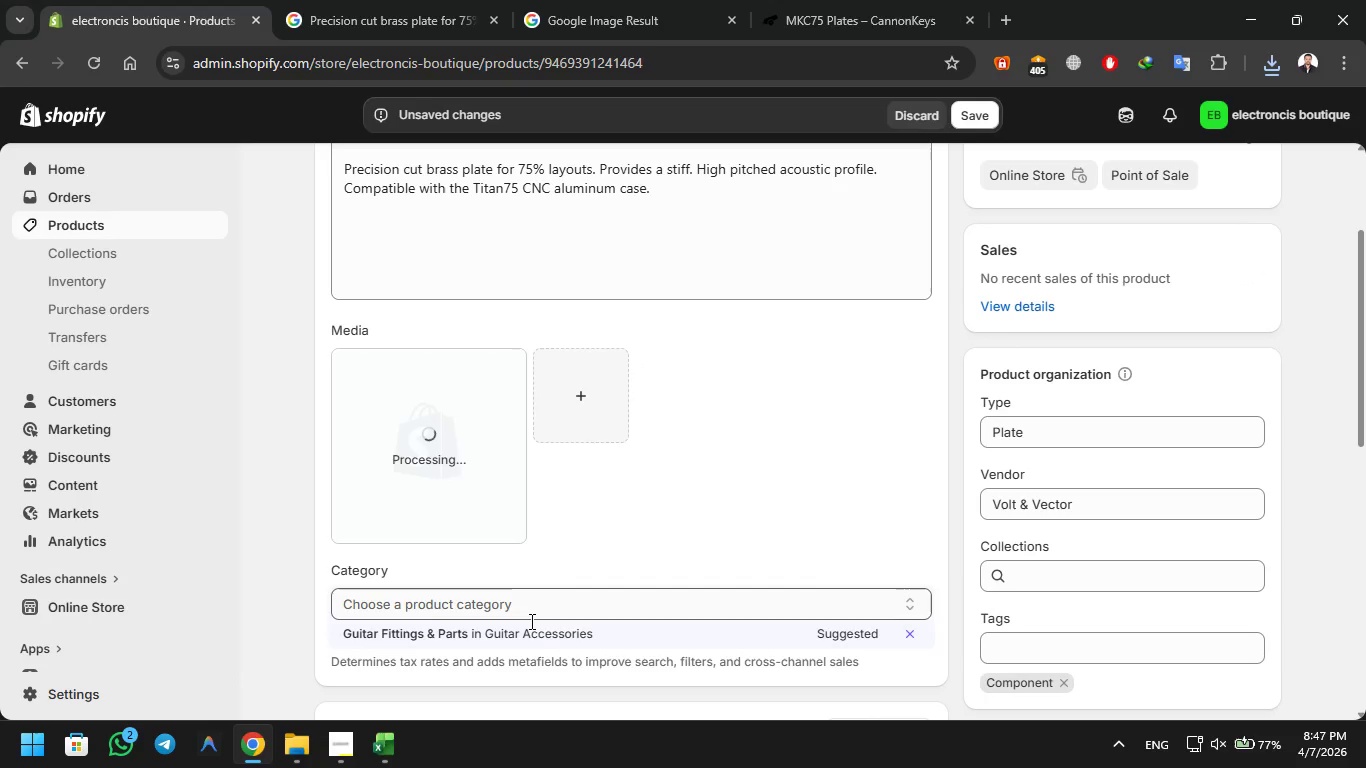 
left_click([462, 603])
 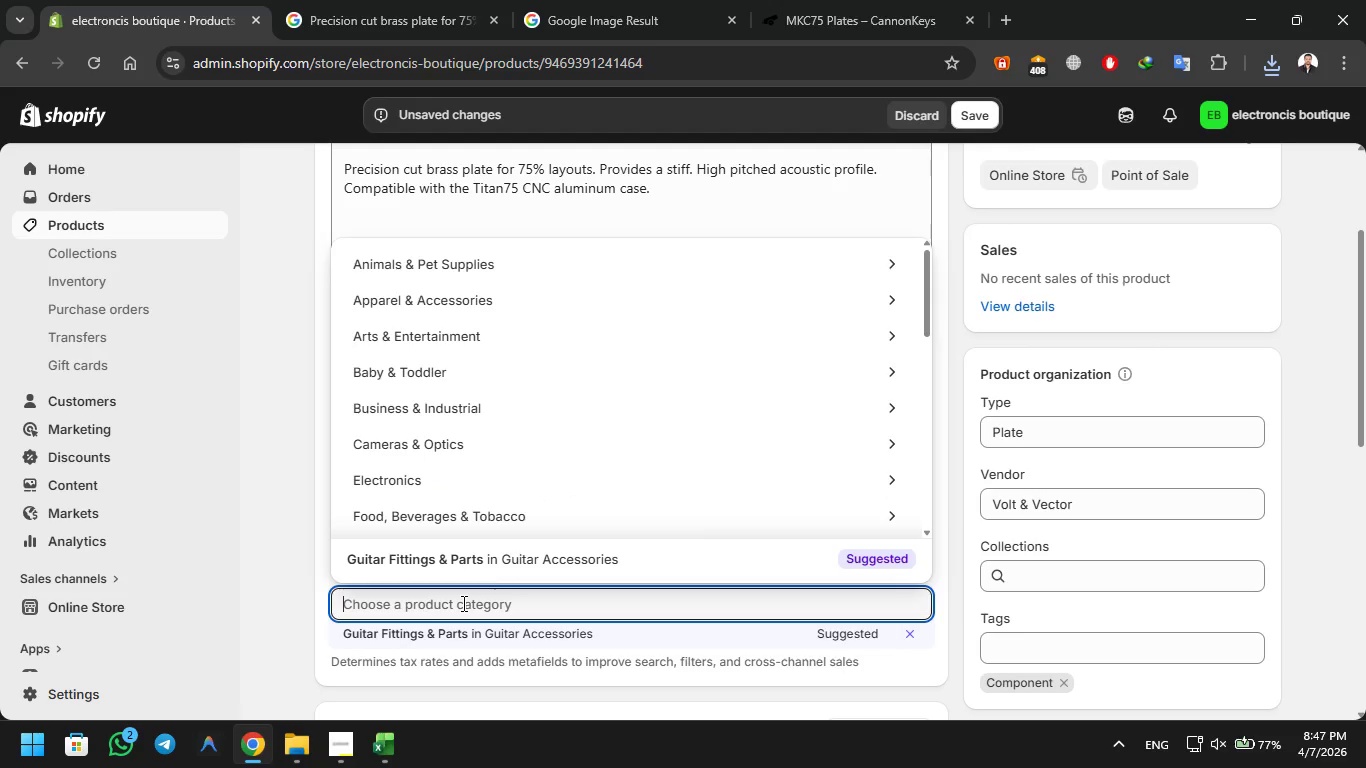 
type(keyboard)
 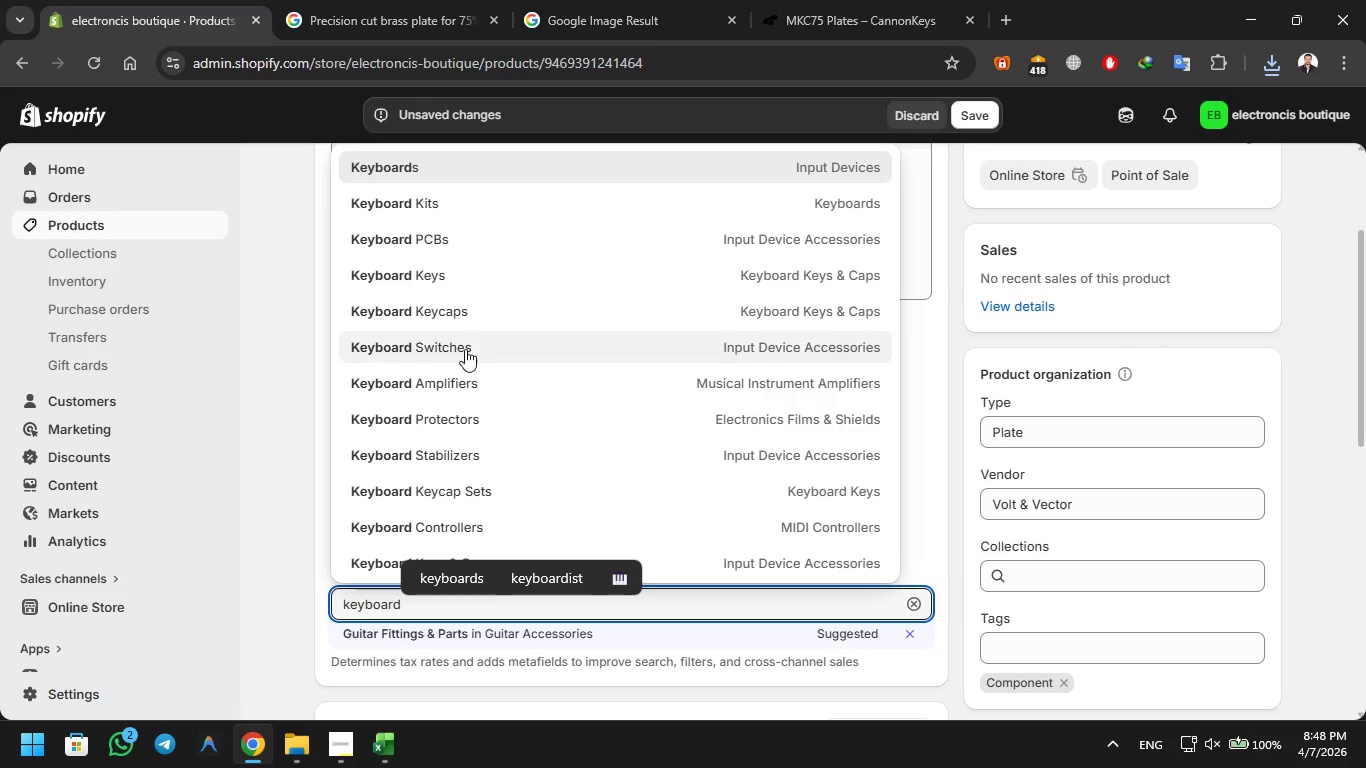 
left_click([460, 316])
 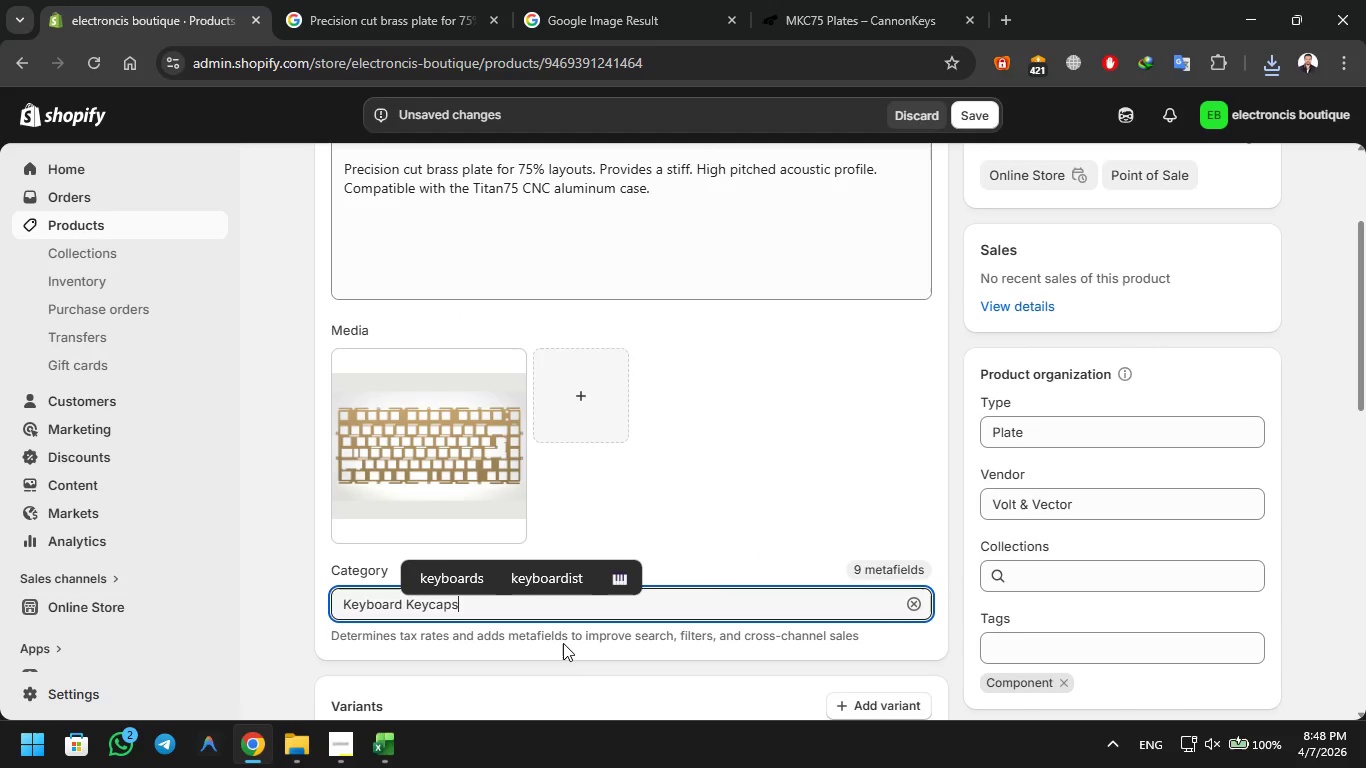 
left_click([562, 643])
 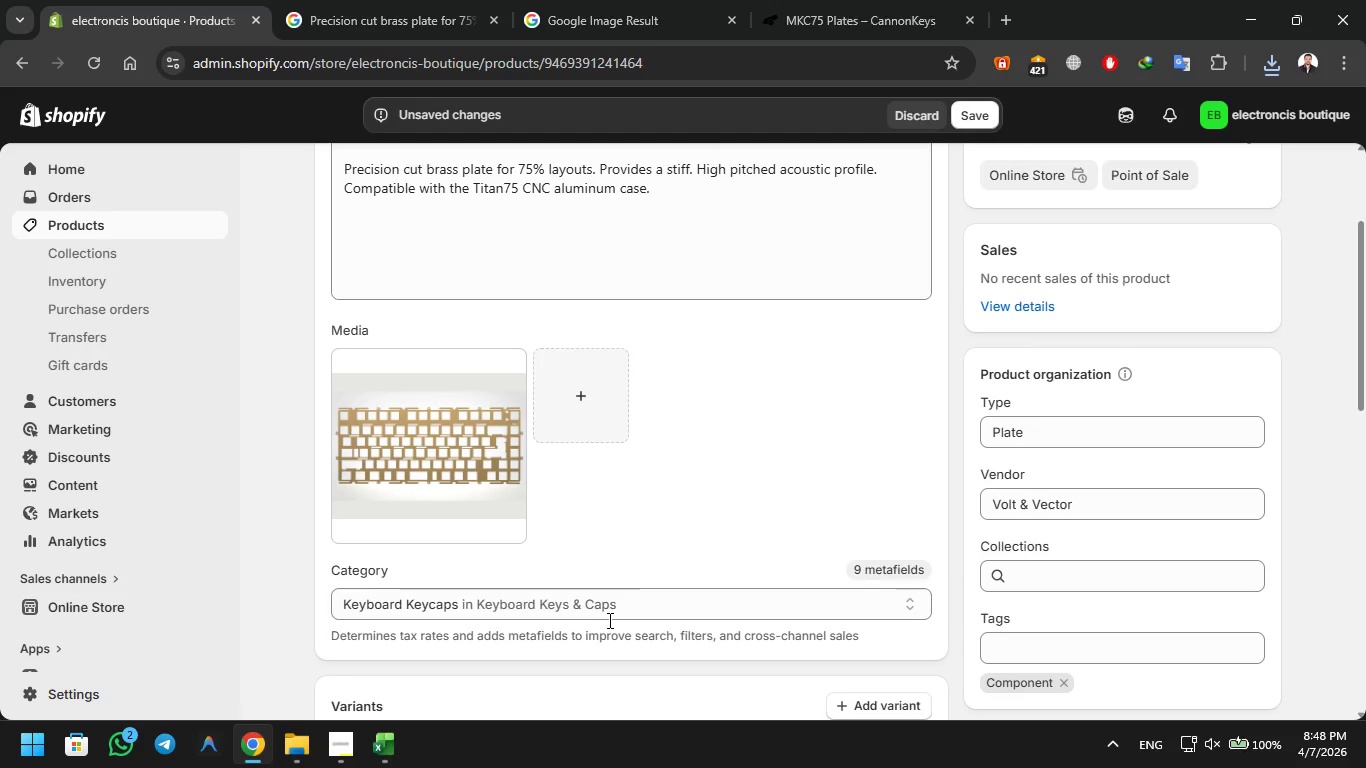 
scroll: coordinate [608, 623], scroll_direction: down, amount: 3.0
 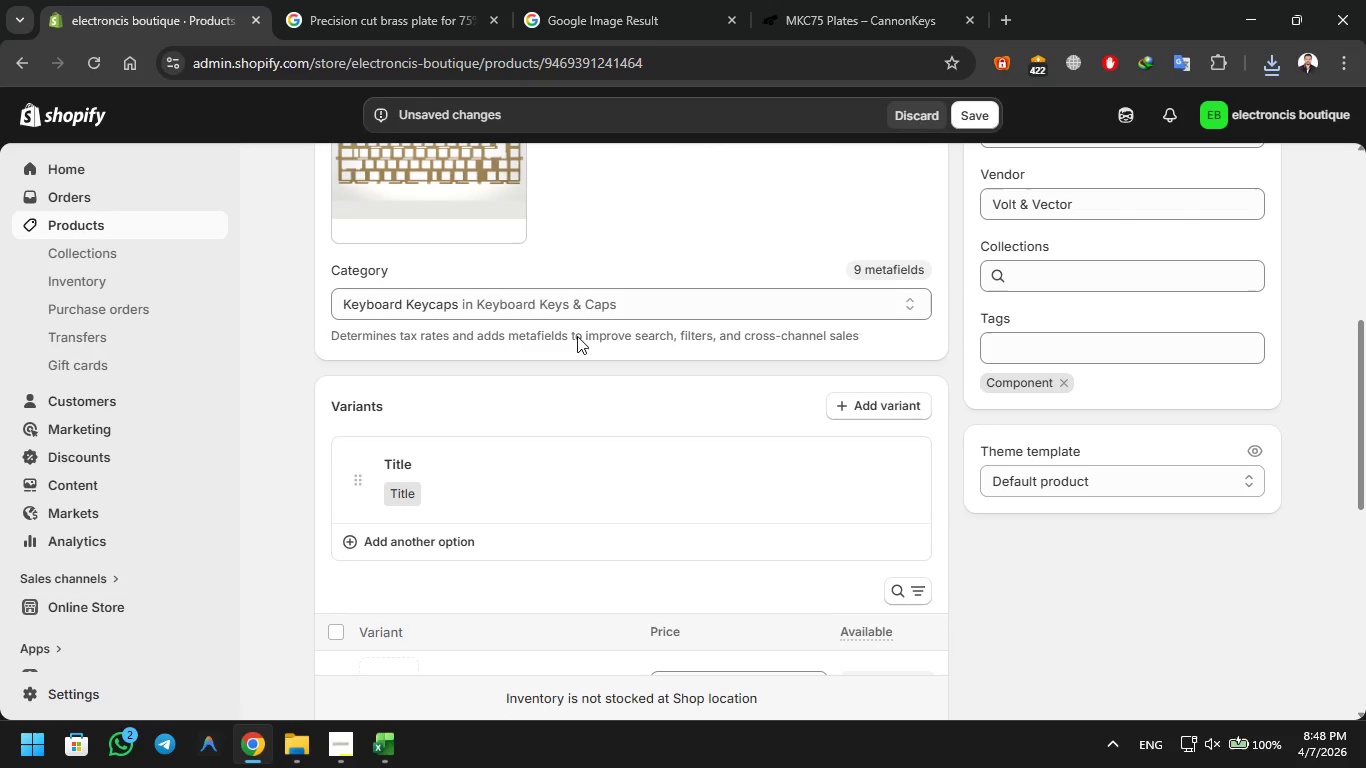 
left_click([635, 298])
 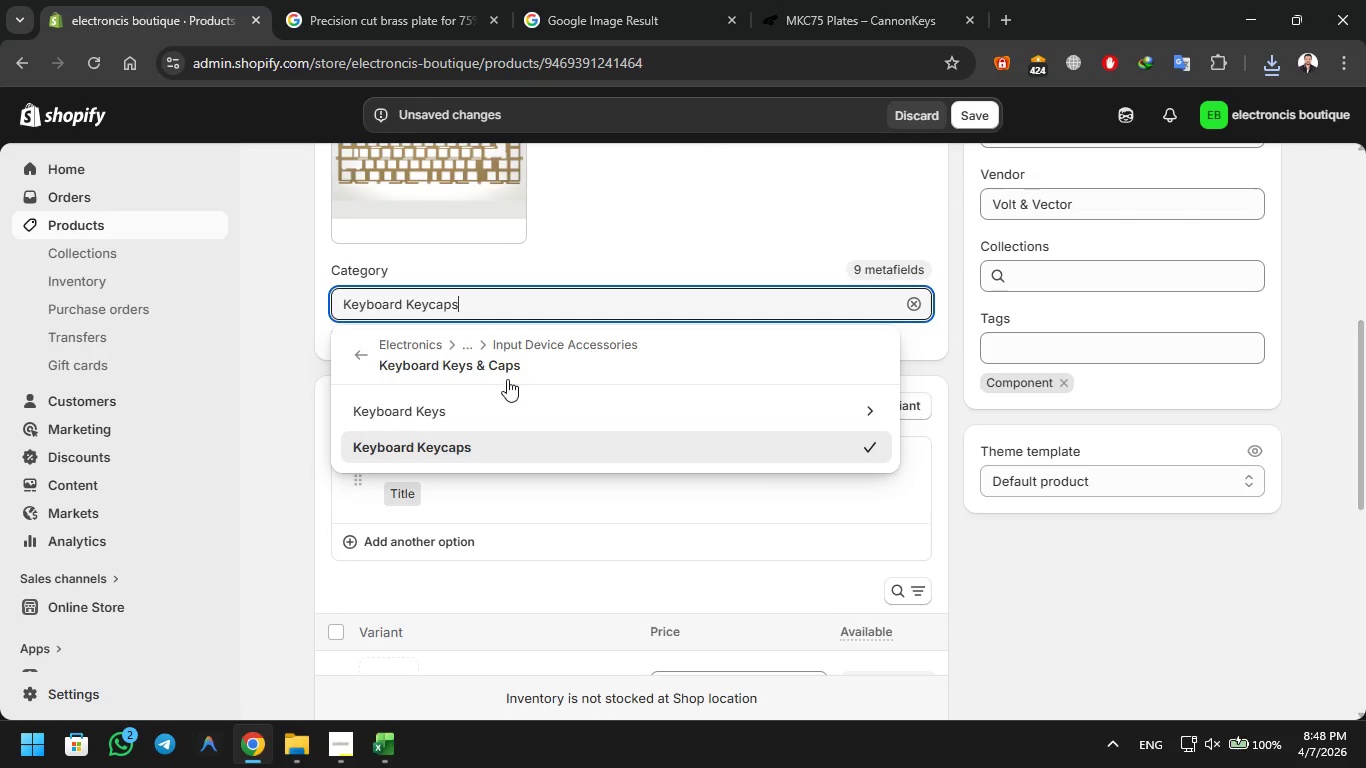 
left_click([516, 358])
 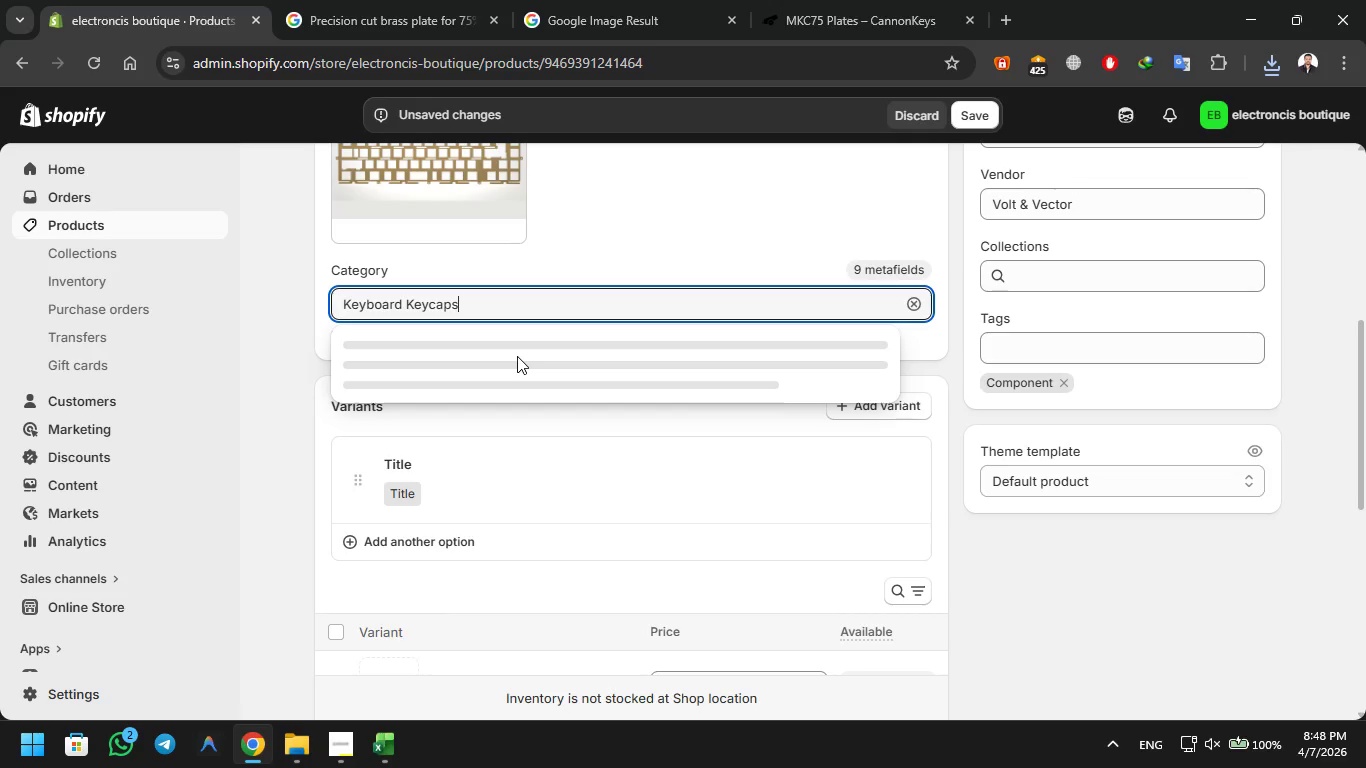 
scroll: coordinate [517, 356], scroll_direction: up, amount: 3.0
 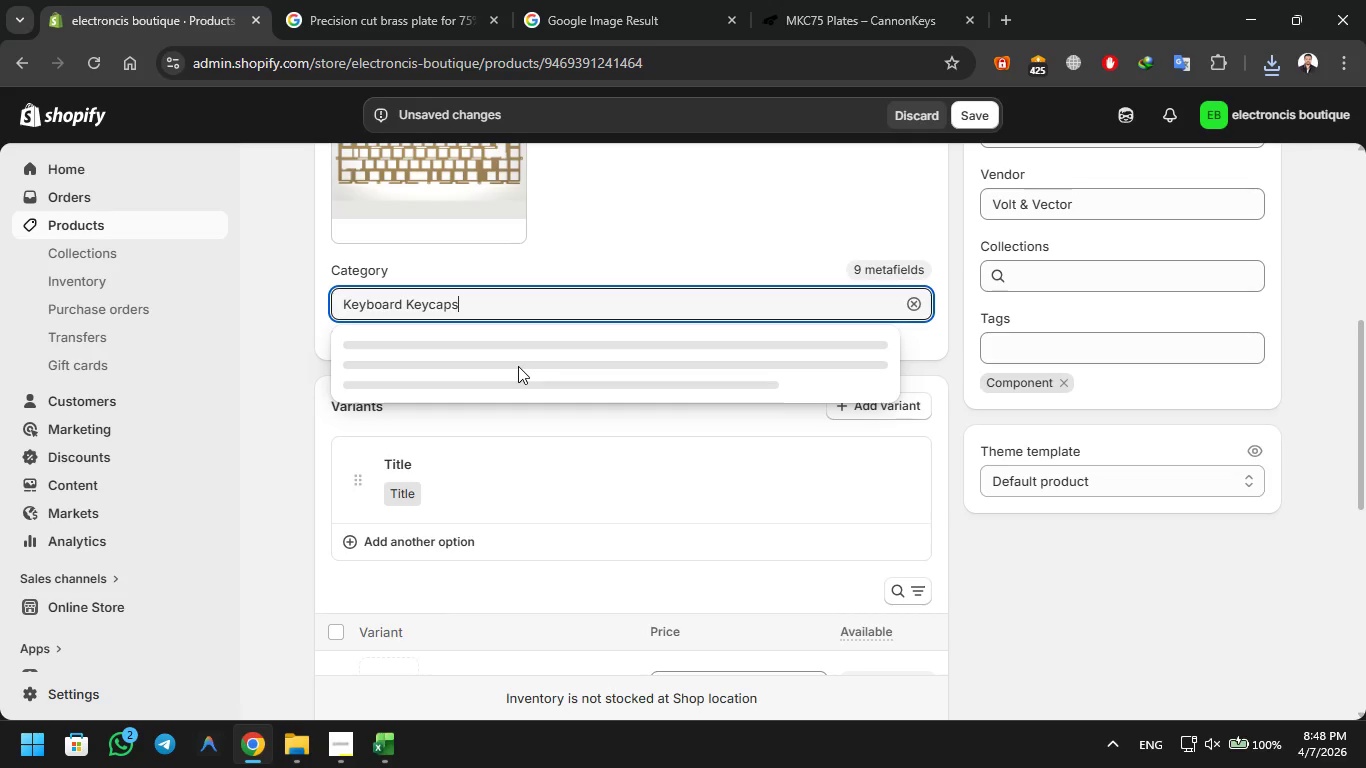 
mouse_move([489, 318])
 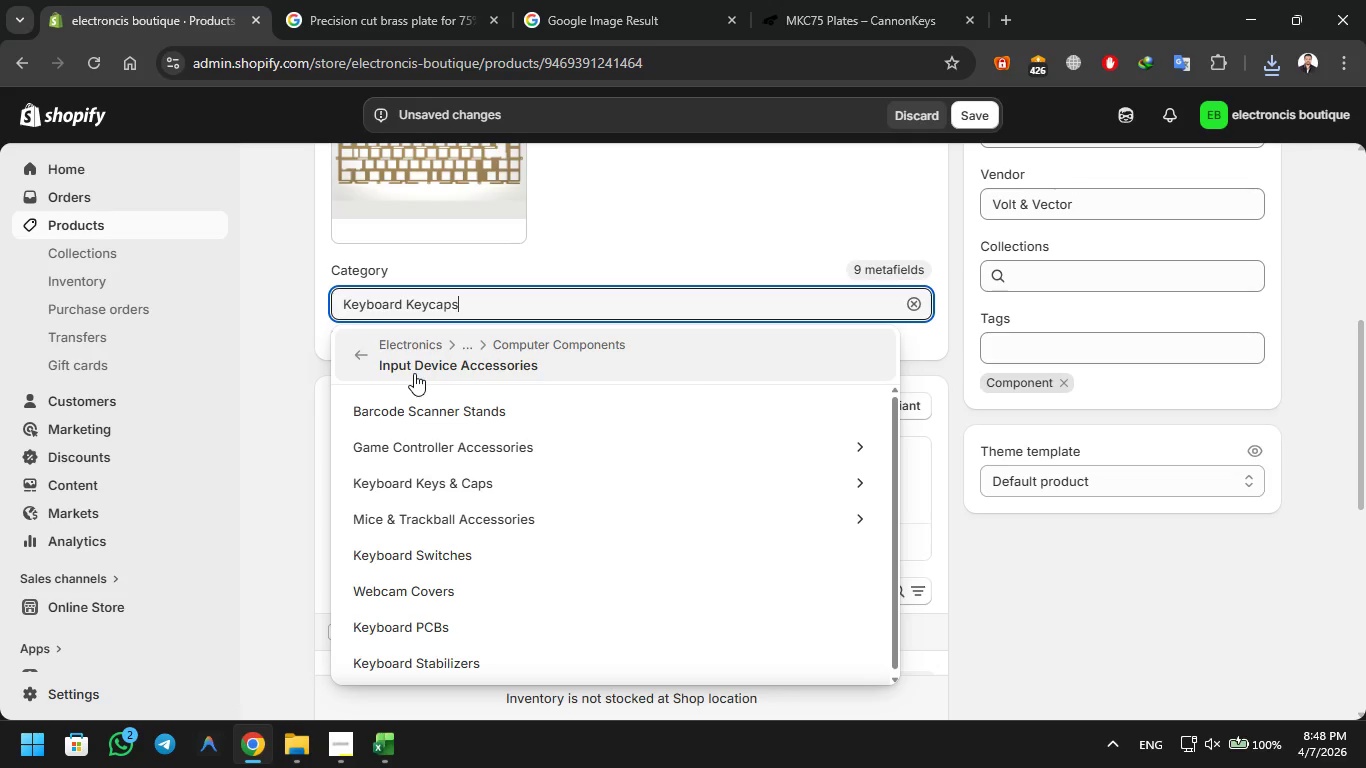 
mouse_move([453, 378])
 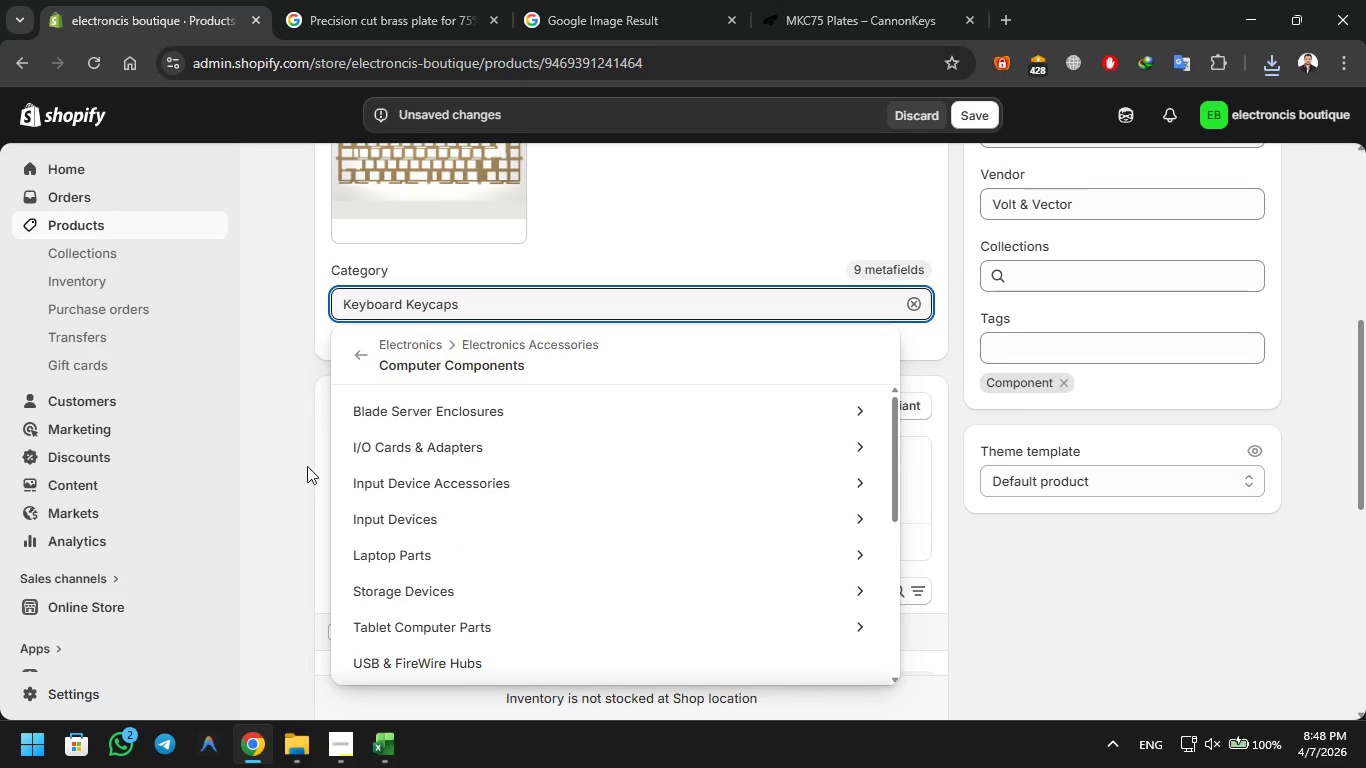 
scroll: coordinate [483, 555], scroll_direction: down, amount: 14.0
 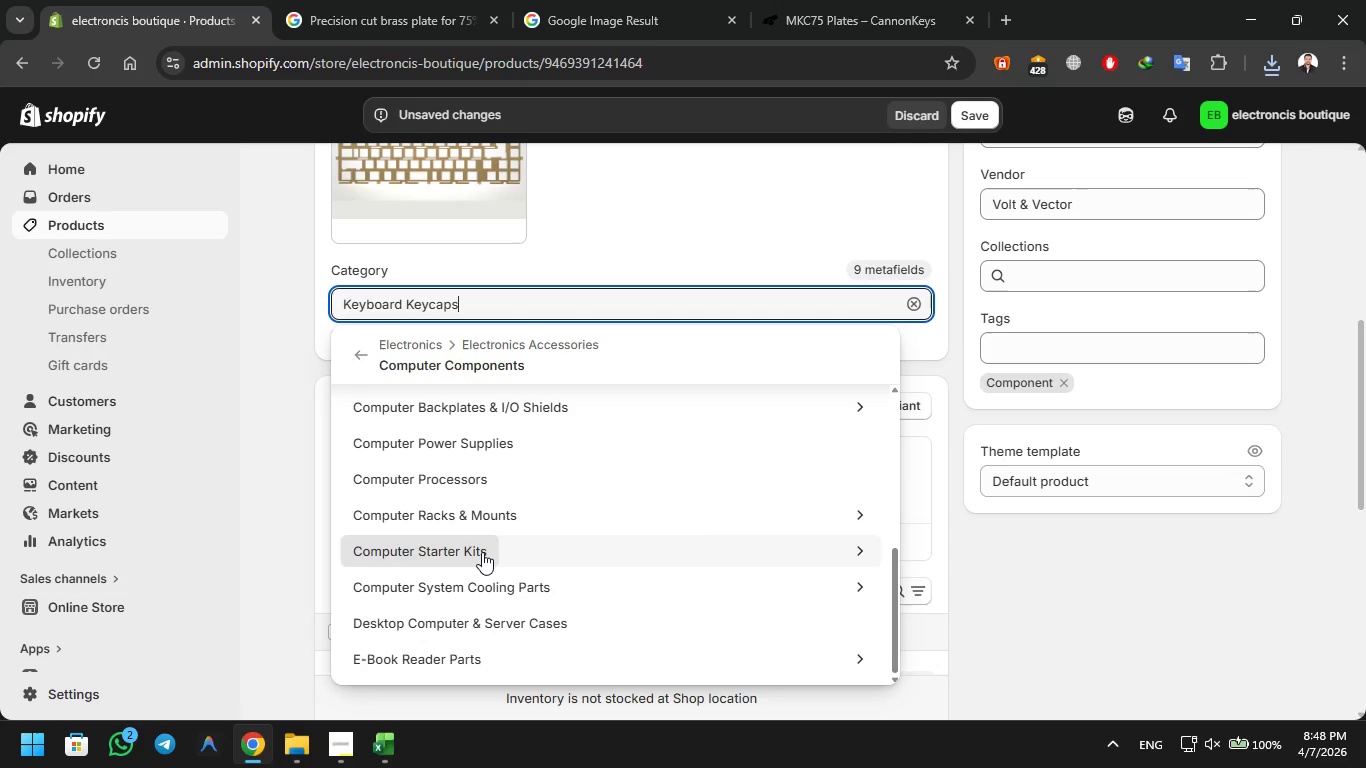 
scroll: coordinate [485, 549], scroll_direction: up, amount: 6.0
 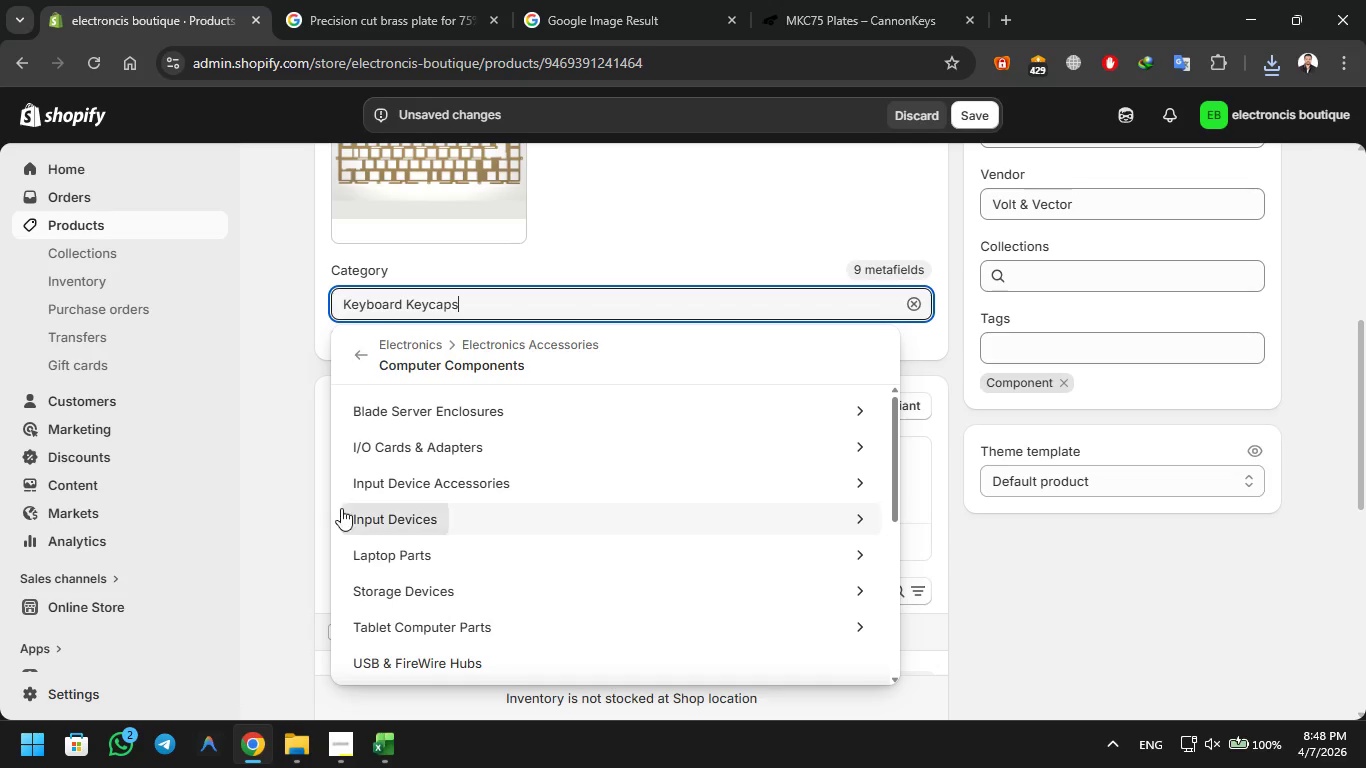 
left_click([311, 482])
 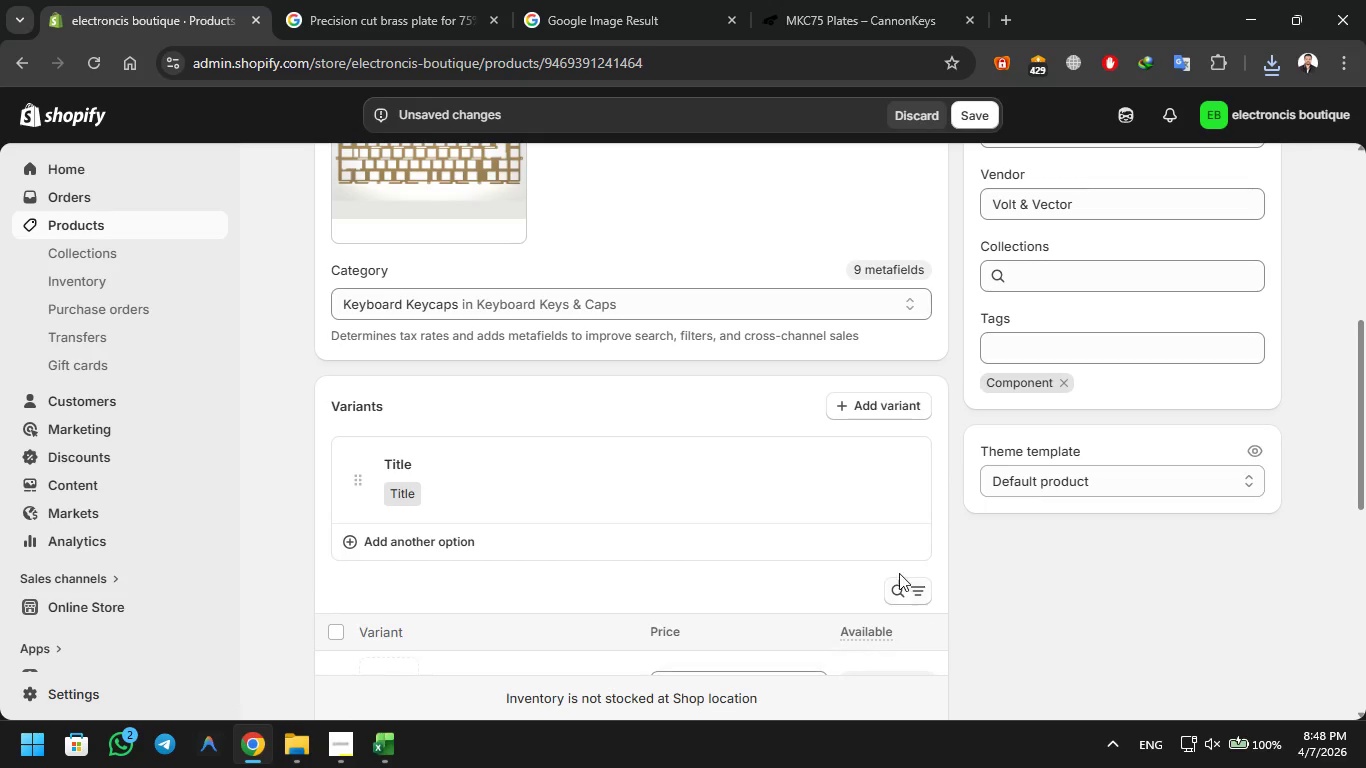 
scroll: coordinate [895, 584], scroll_direction: down, amount: 4.0
 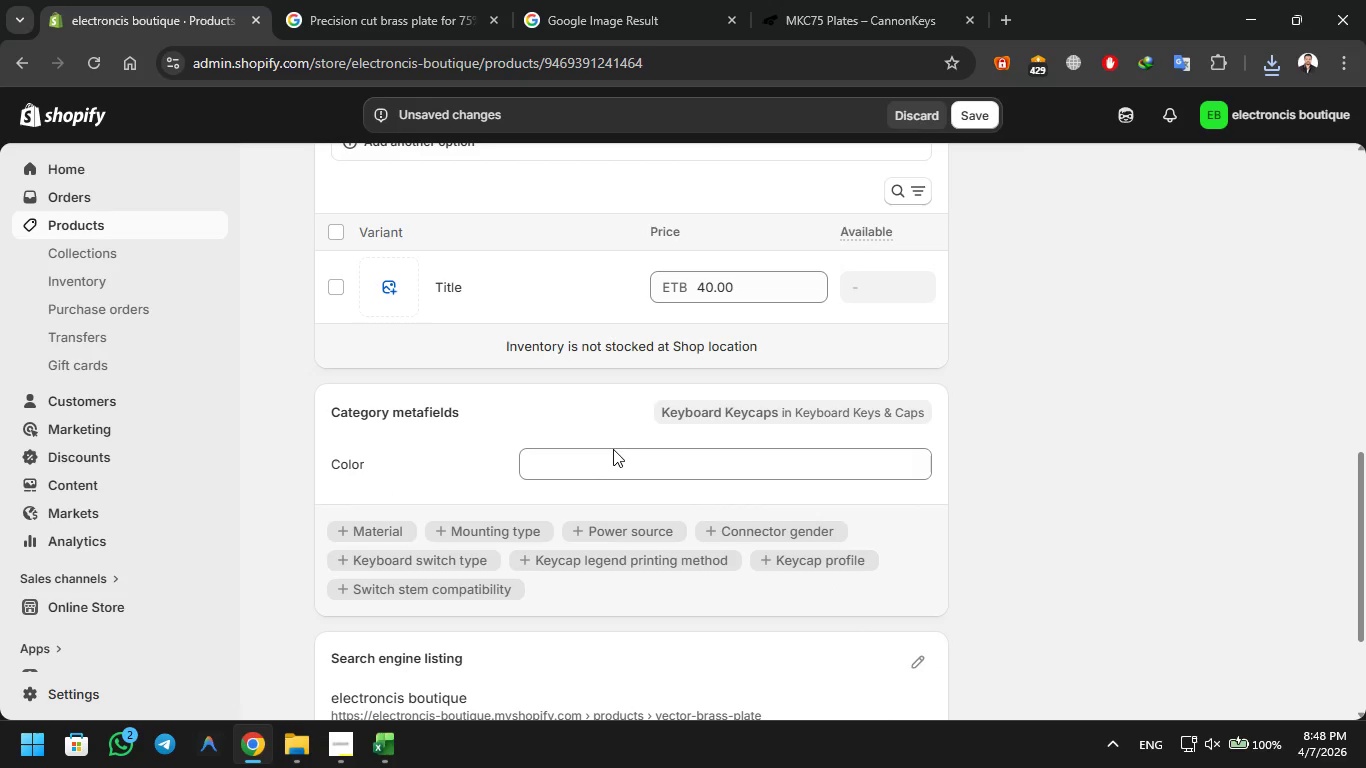 
left_click([580, 464])
 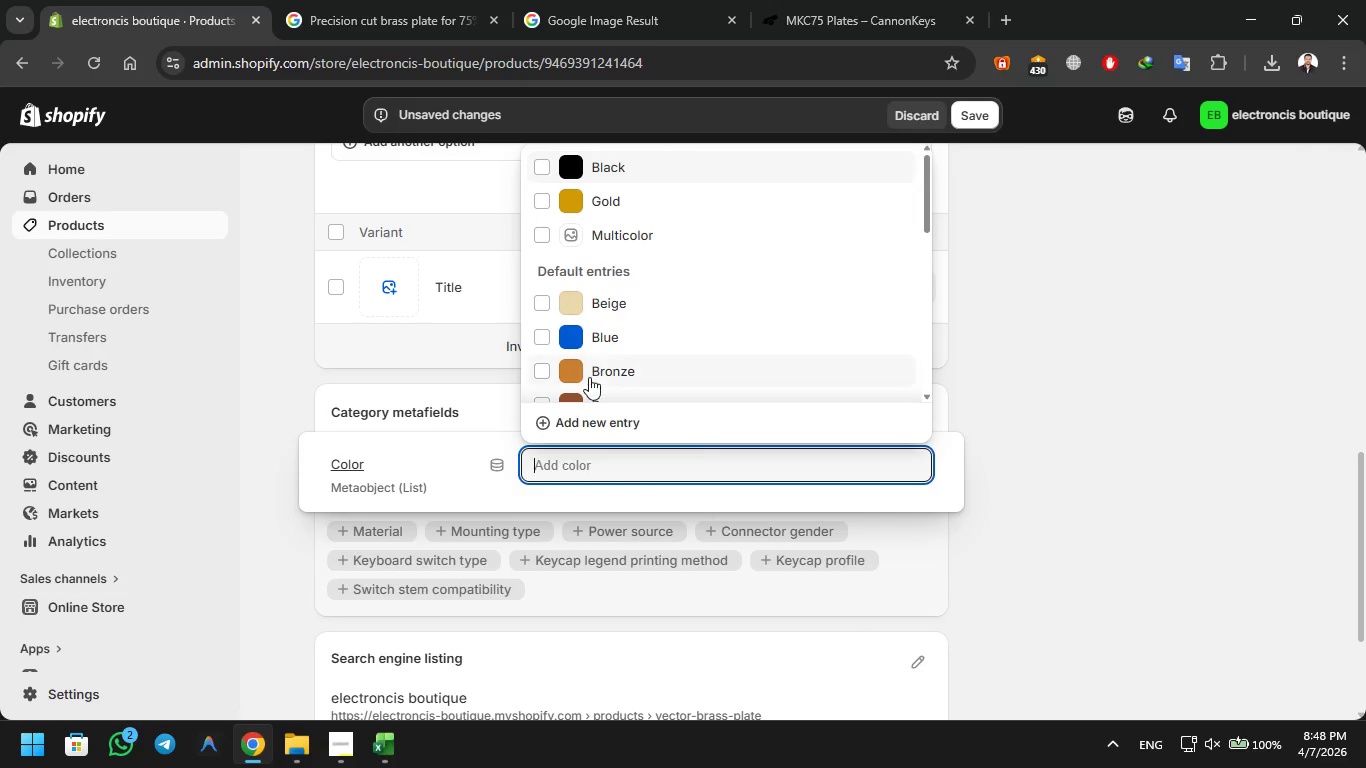 
left_click([589, 377])
 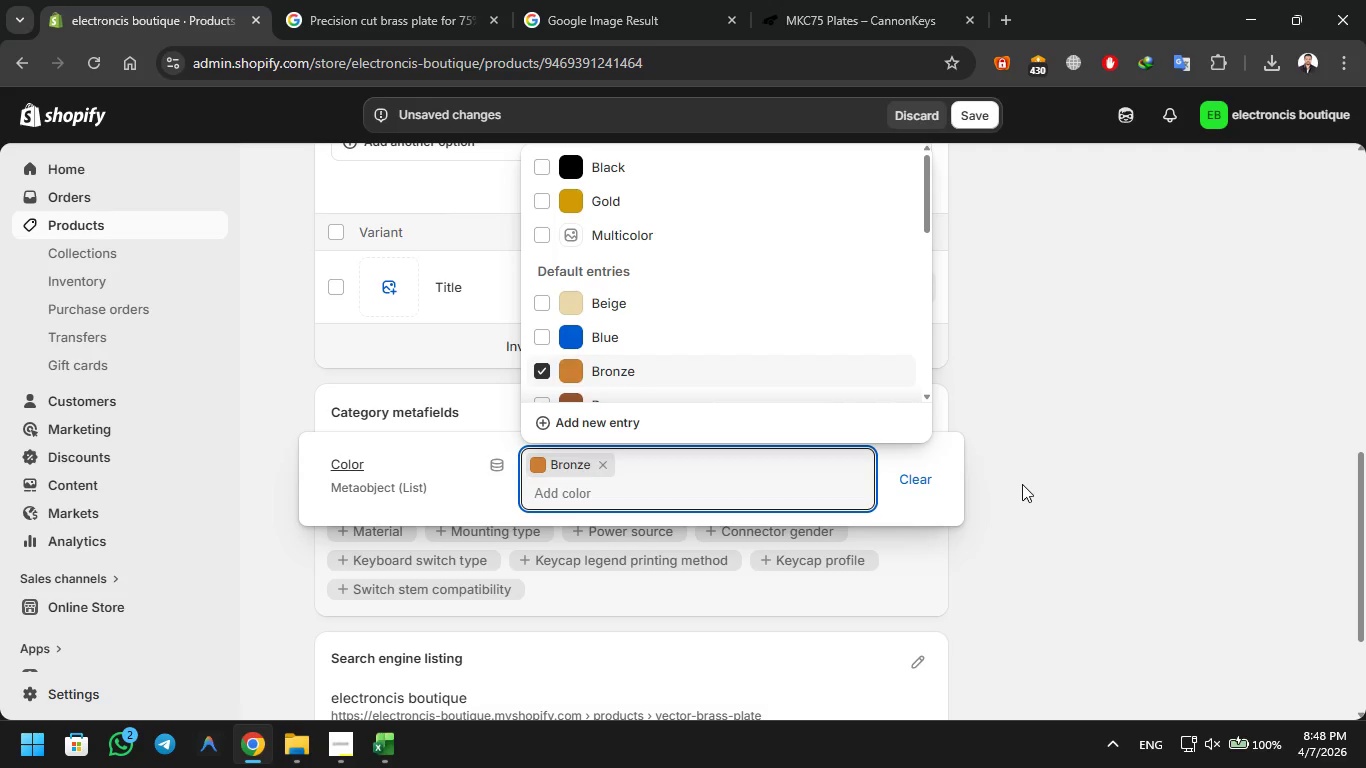 
scroll: coordinate [1024, 493], scroll_direction: down, amount: 2.0
 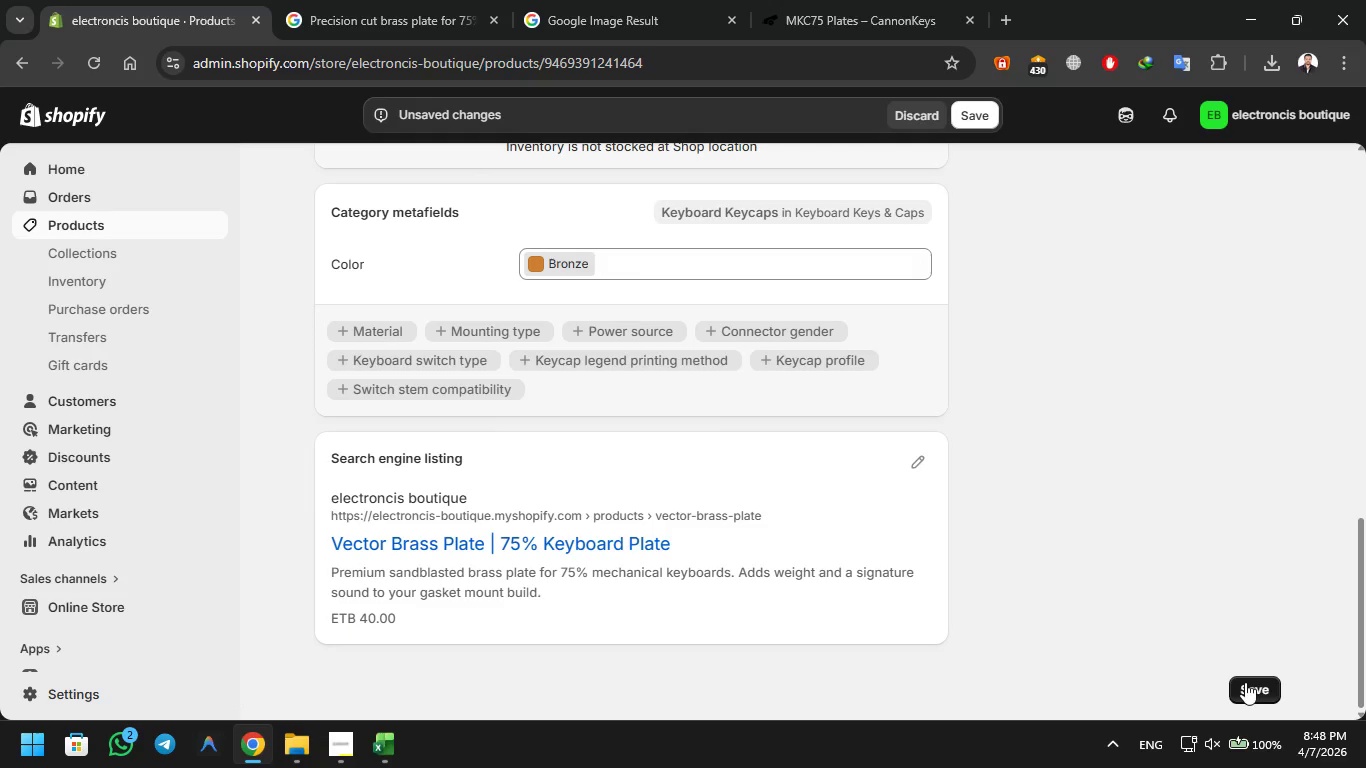 
left_click([1252, 690])
 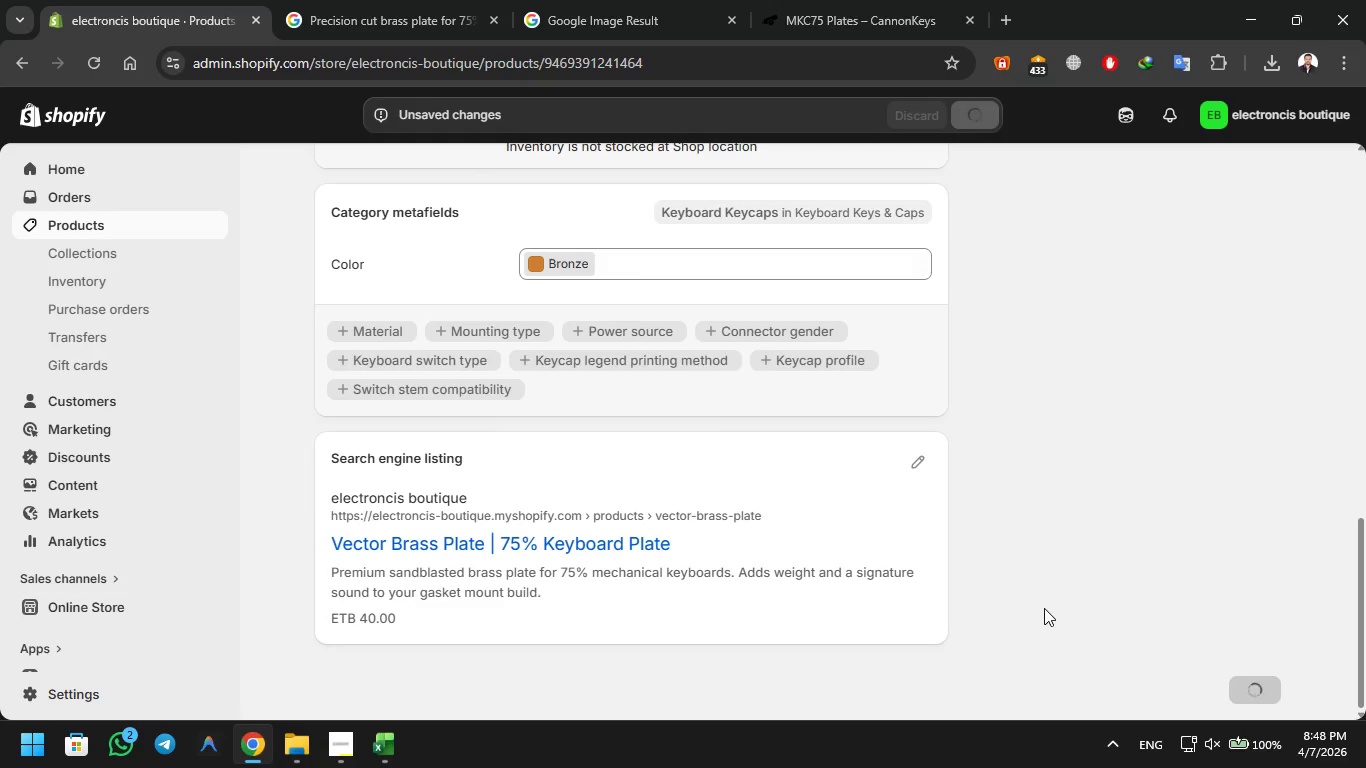 
scroll: coordinate [1044, 608], scroll_direction: up, amount: 8.0
 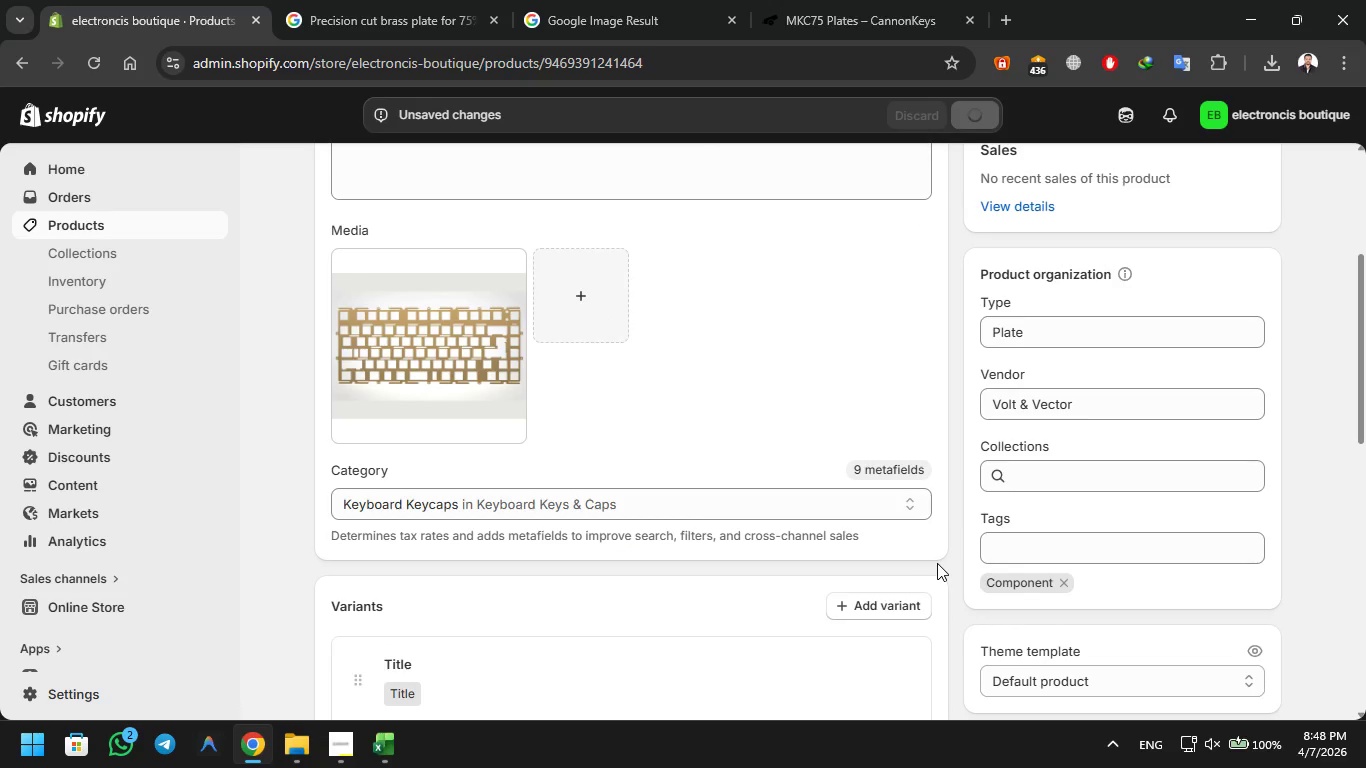 
scroll: coordinate [939, 563], scroll_direction: down, amount: 4.0
 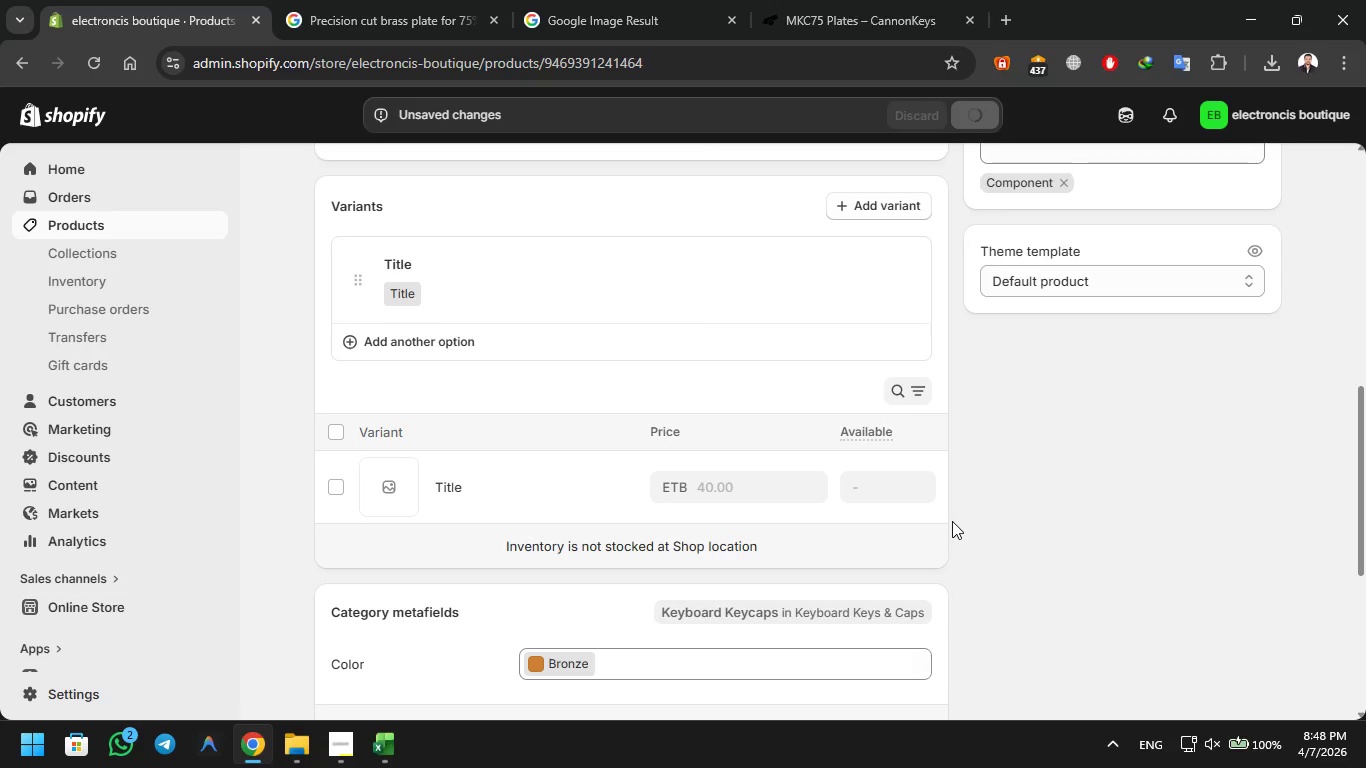 
scroll: coordinate [948, 521], scroll_direction: up, amount: 15.0
 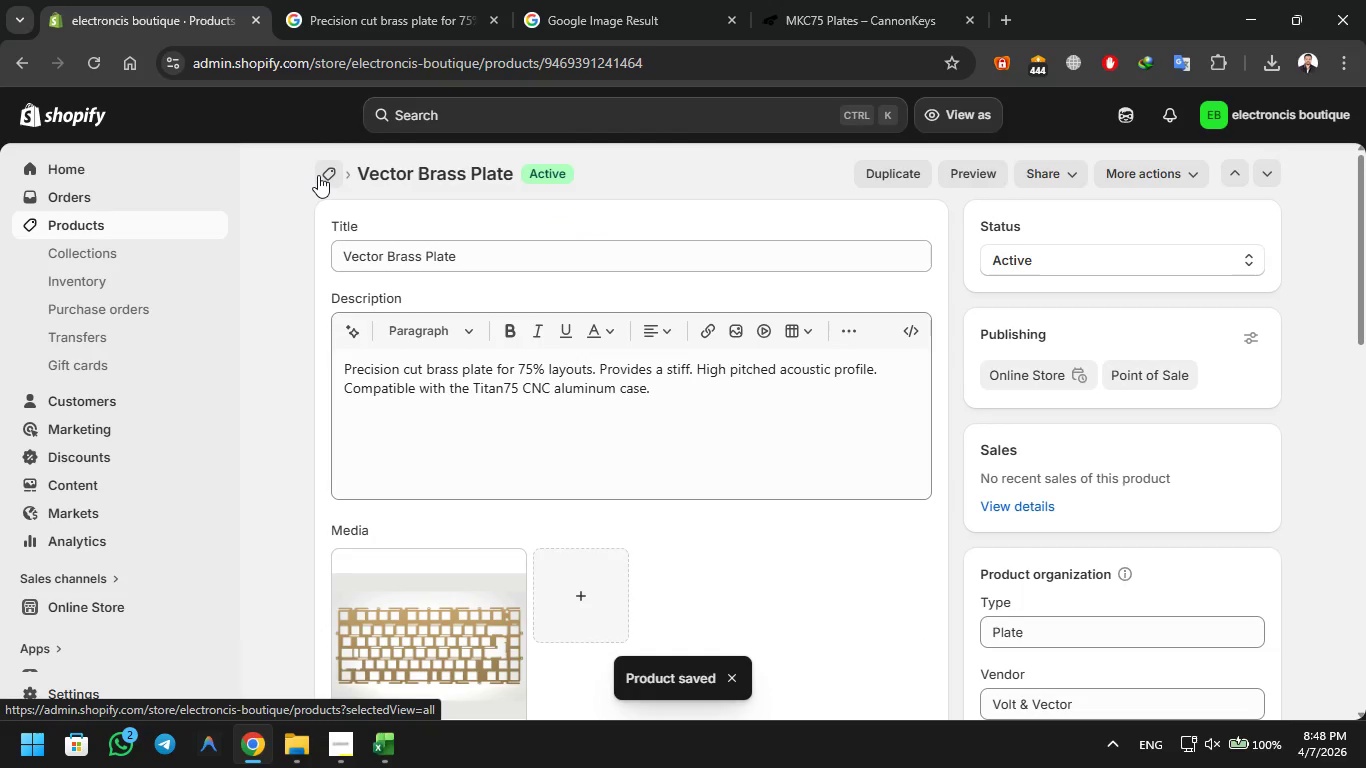 
left_click([318, 175])
 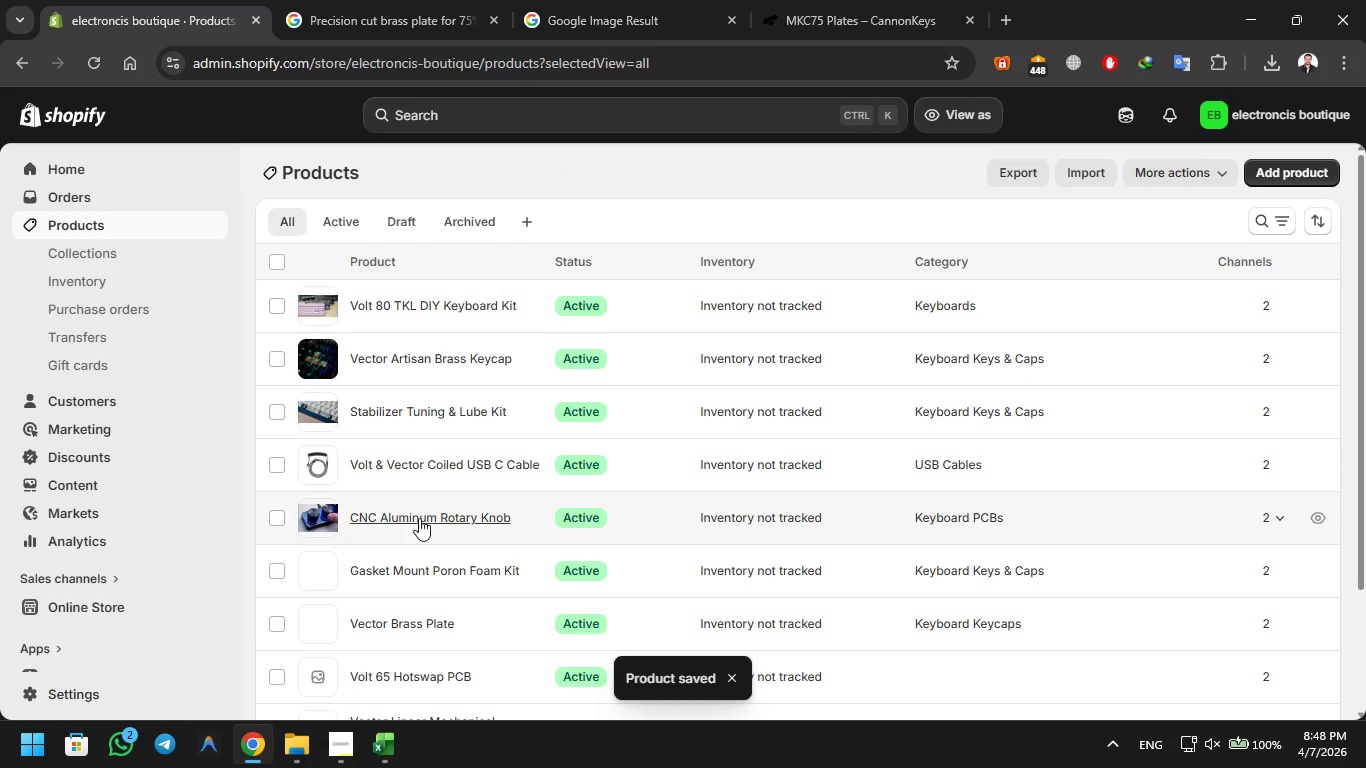 
scroll: coordinate [527, 537], scroll_direction: down, amount: 4.0
 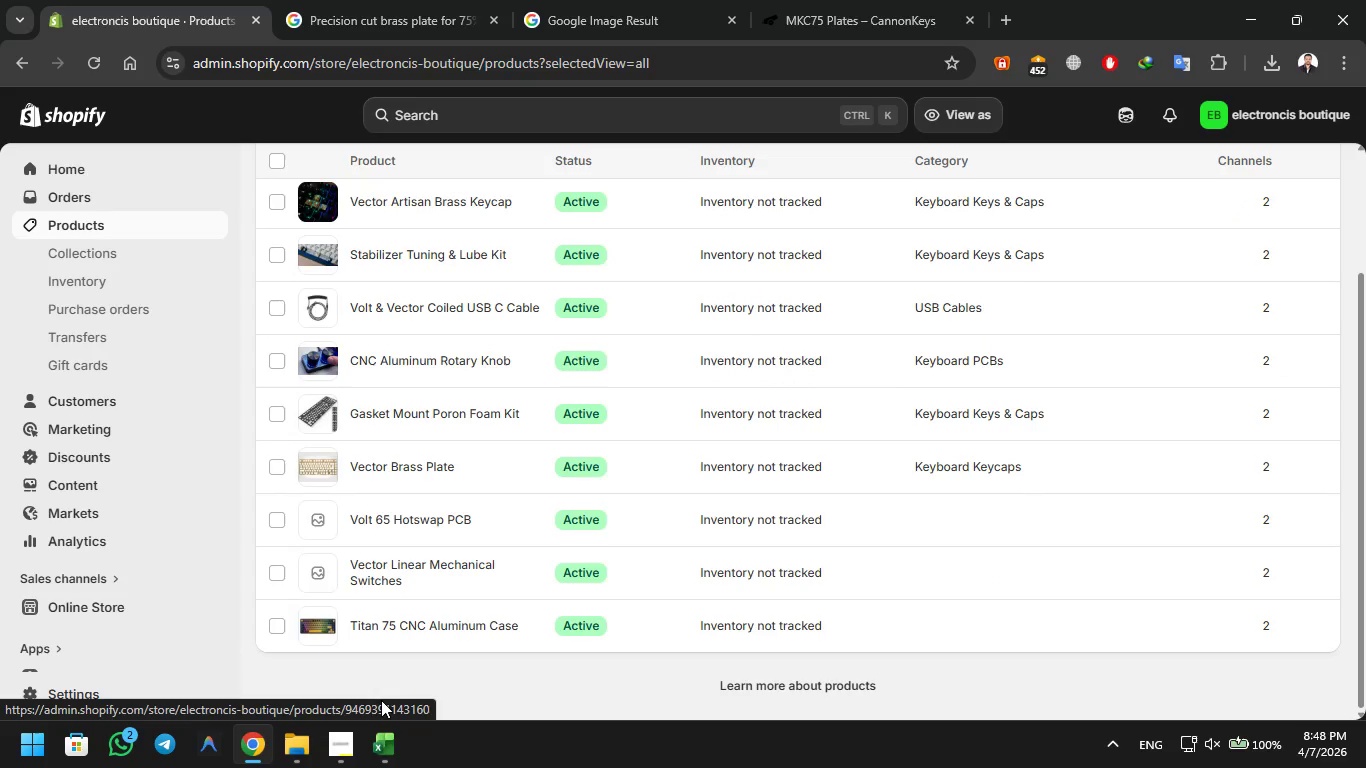 
mouse_move([396, 718])
 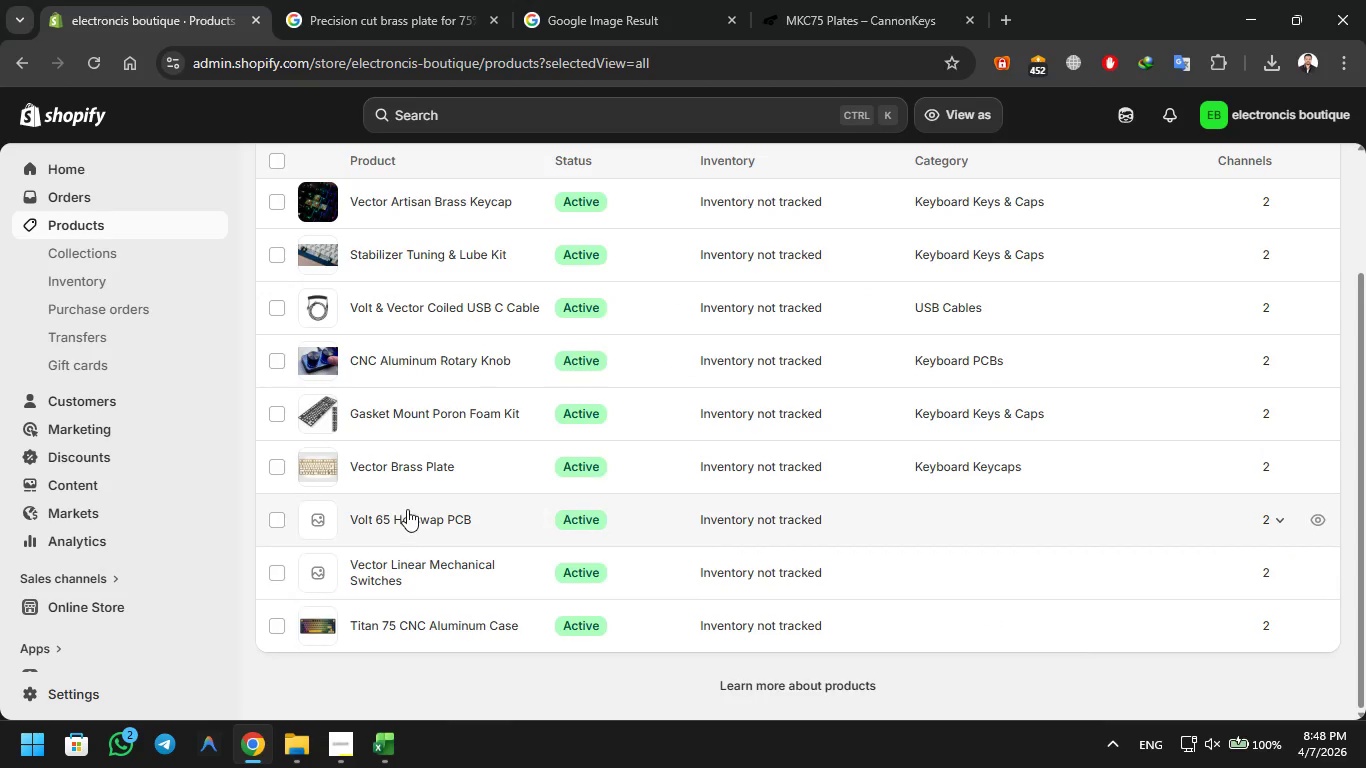 
left_click([400, 514])
 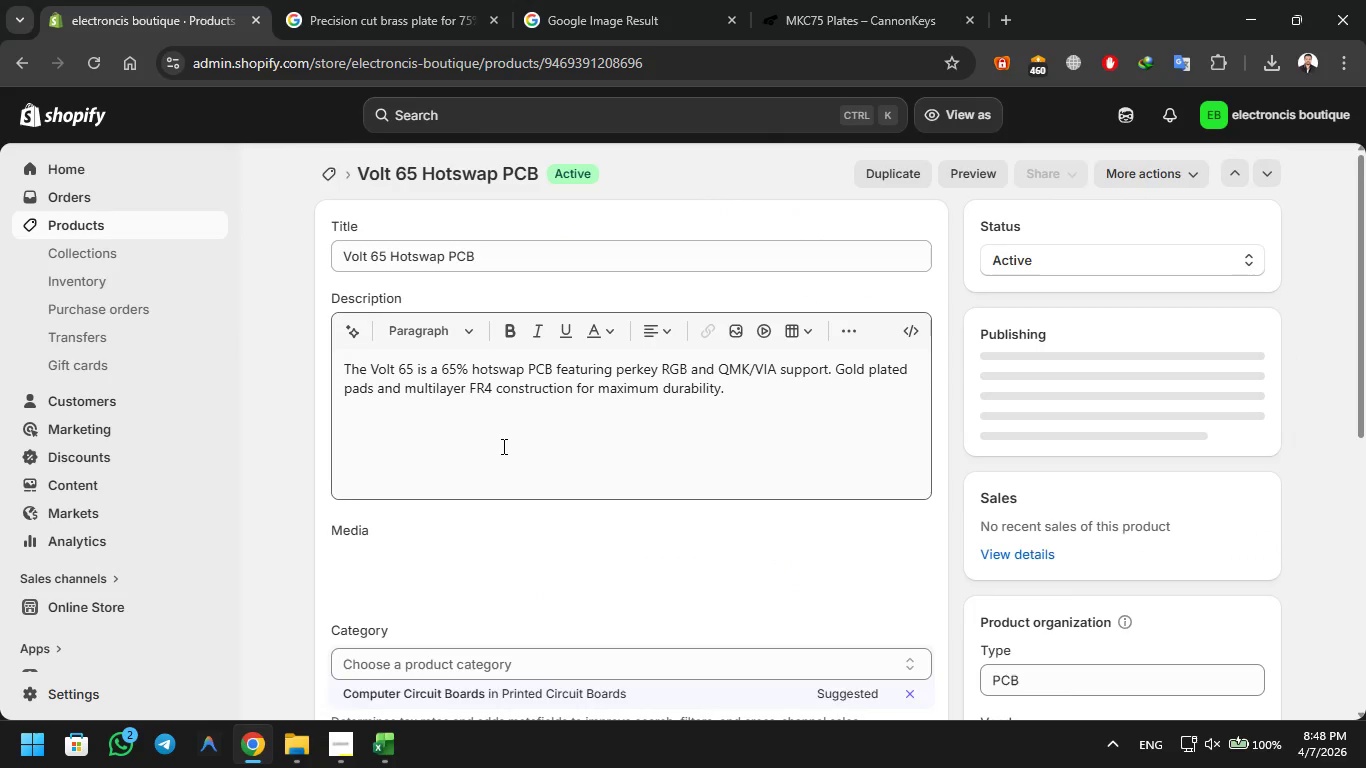 
scroll: coordinate [507, 443], scroll_direction: down, amount: 2.0
 